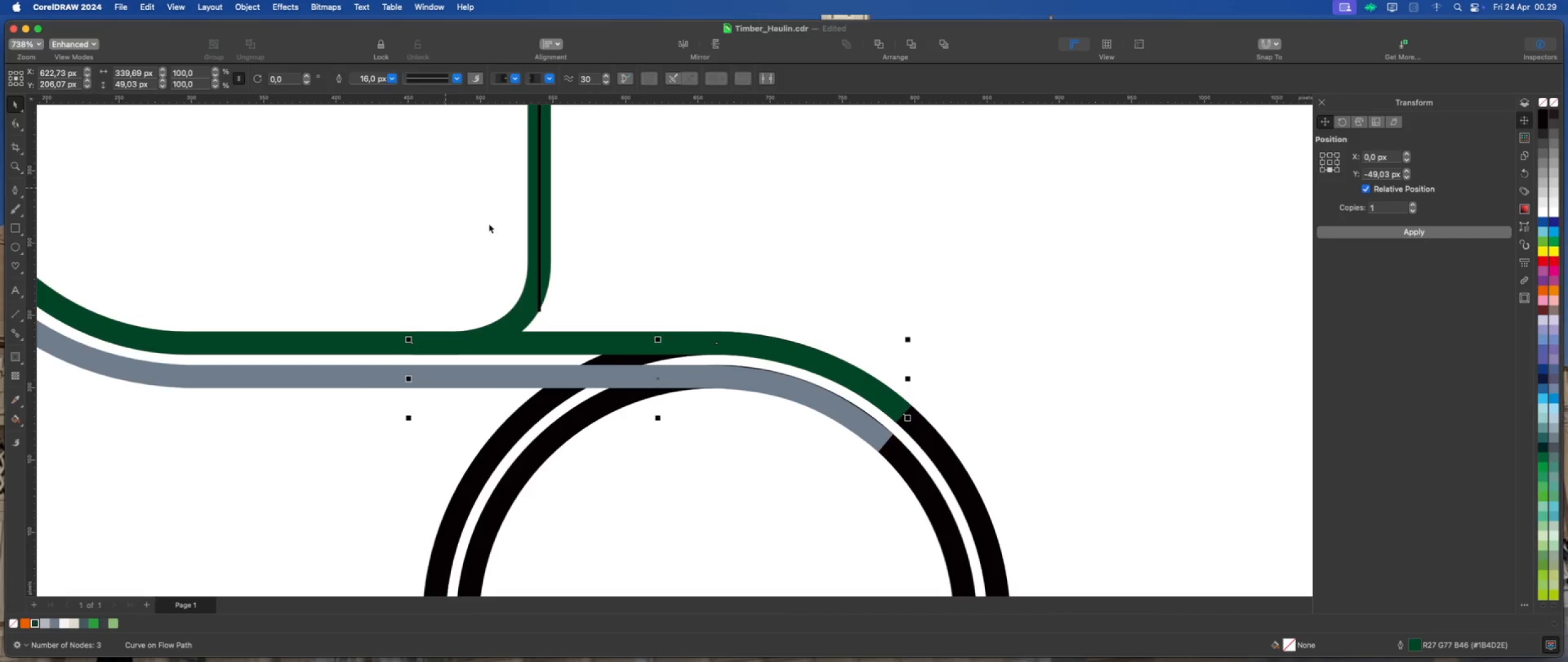 
scroll: coordinate [712, 346], scroll_direction: down, amount: 5.0
 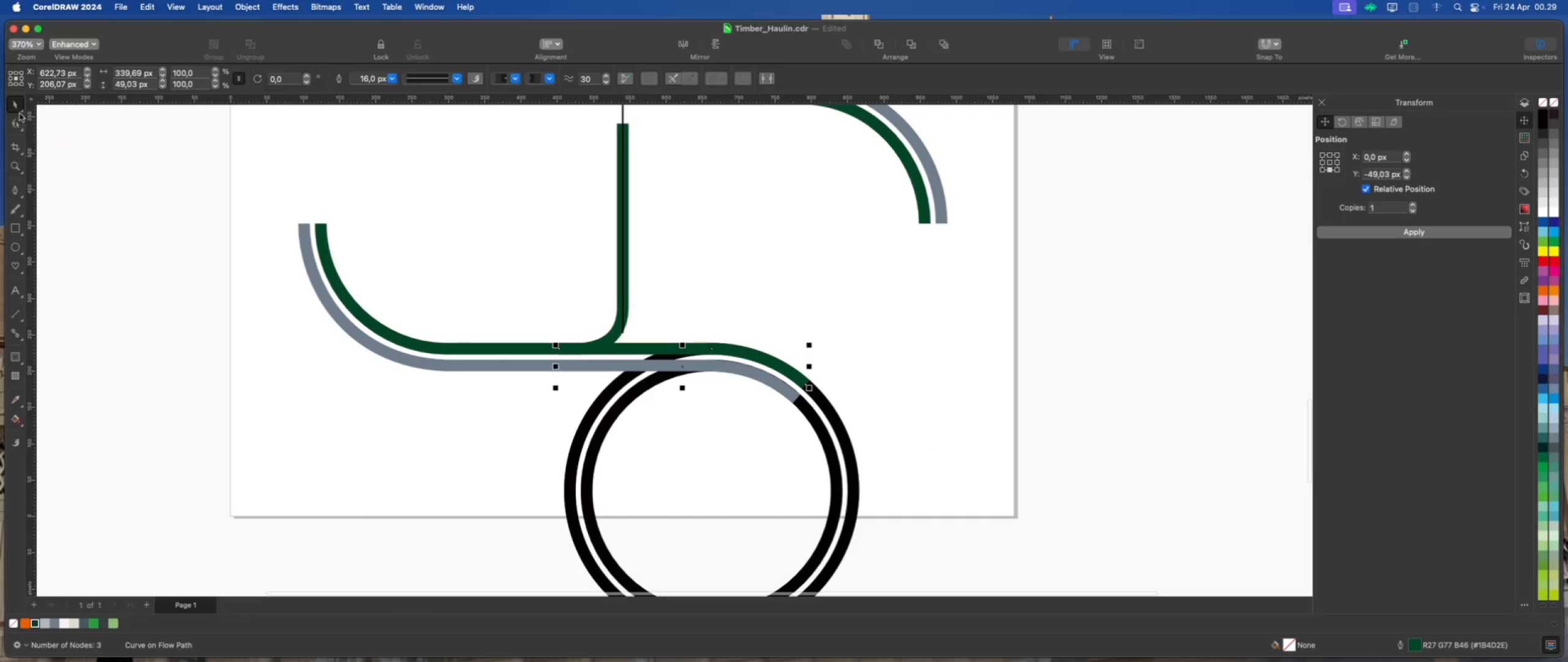 
left_click([15, 100])
 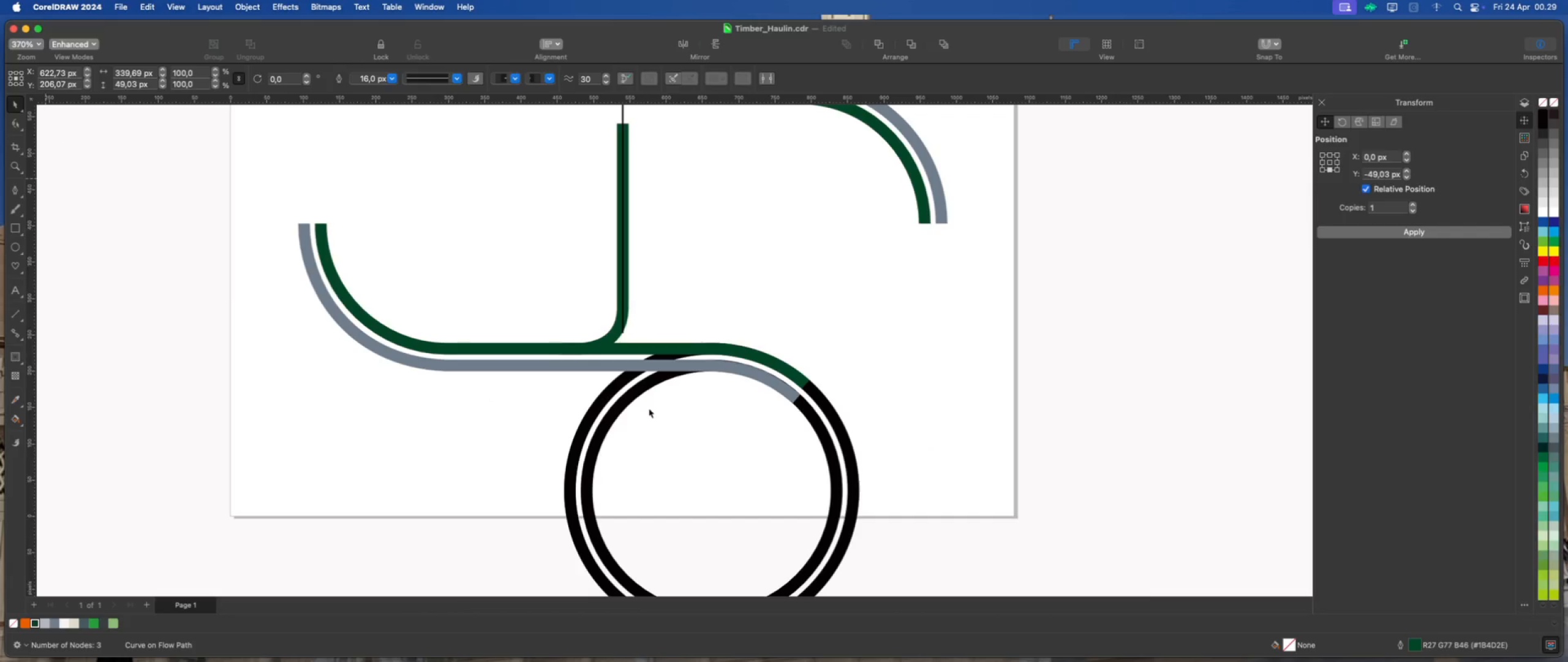 
scroll: coordinate [722, 411], scroll_direction: down, amount: 5.0
 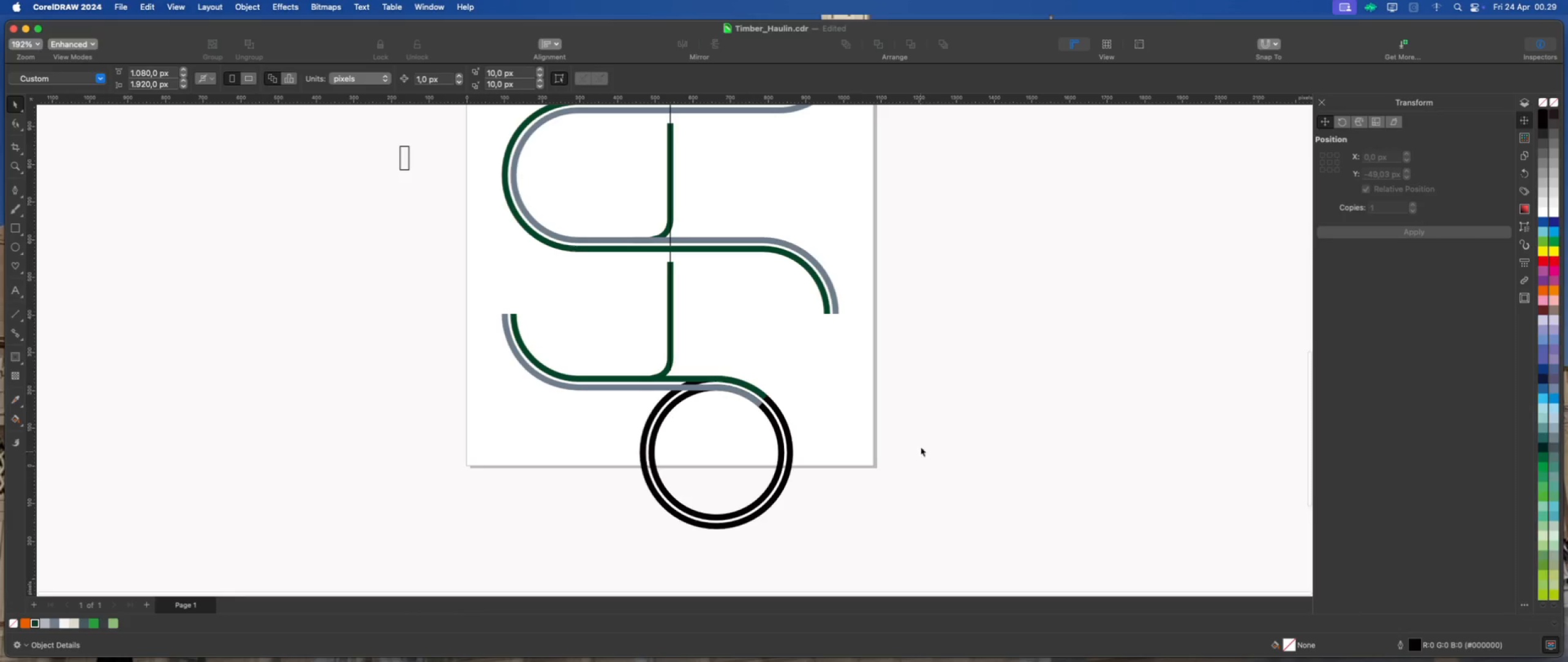 
left_click_drag(start_coordinate=[956, 373], to_coordinate=[633, 560])
 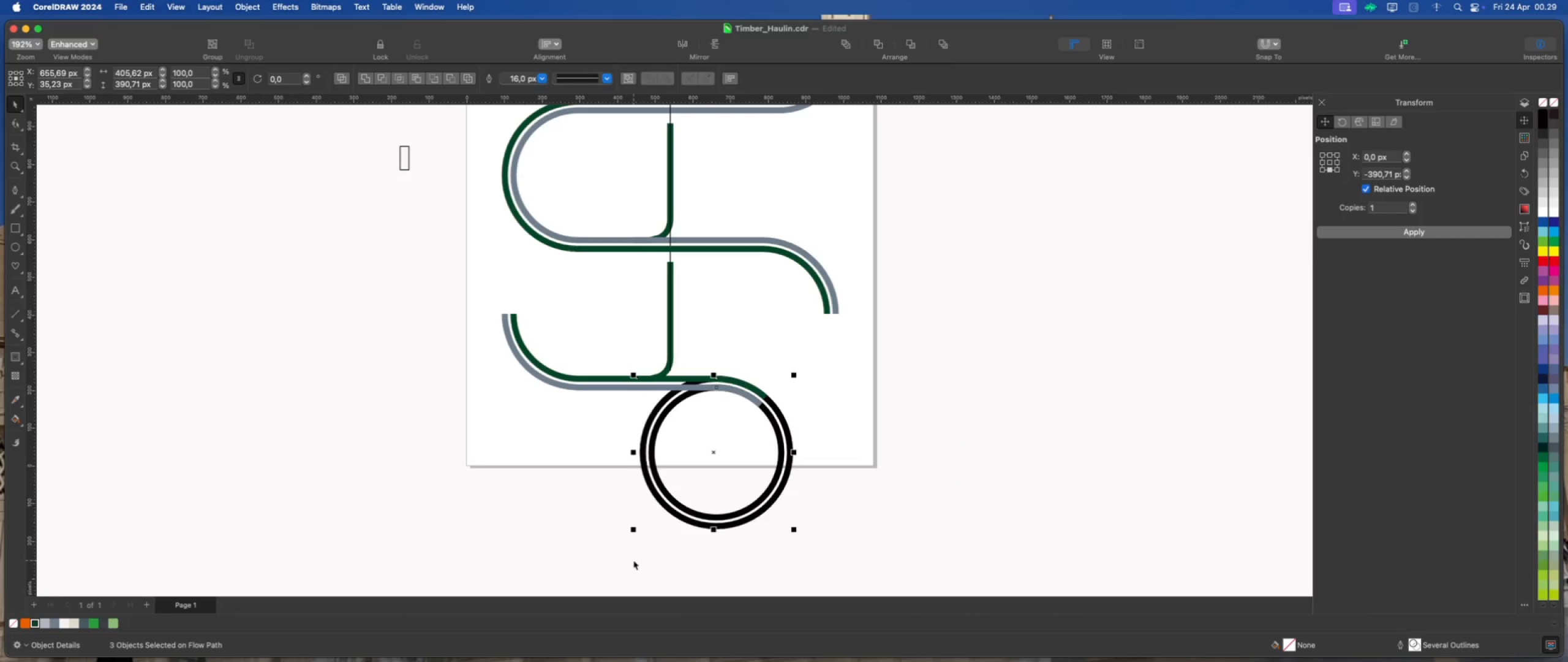 
key(Delete)
 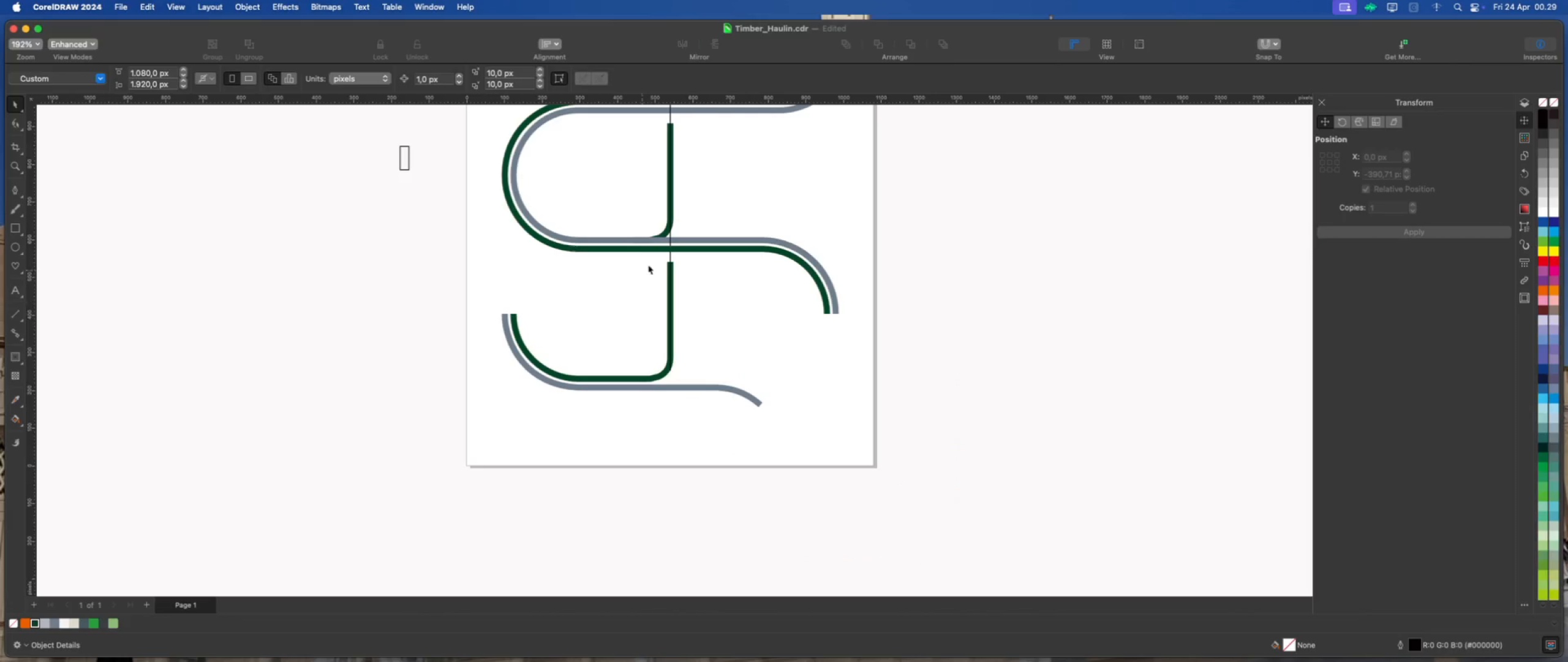 
scroll: coordinate [658, 256], scroll_direction: up, amount: 2.0
 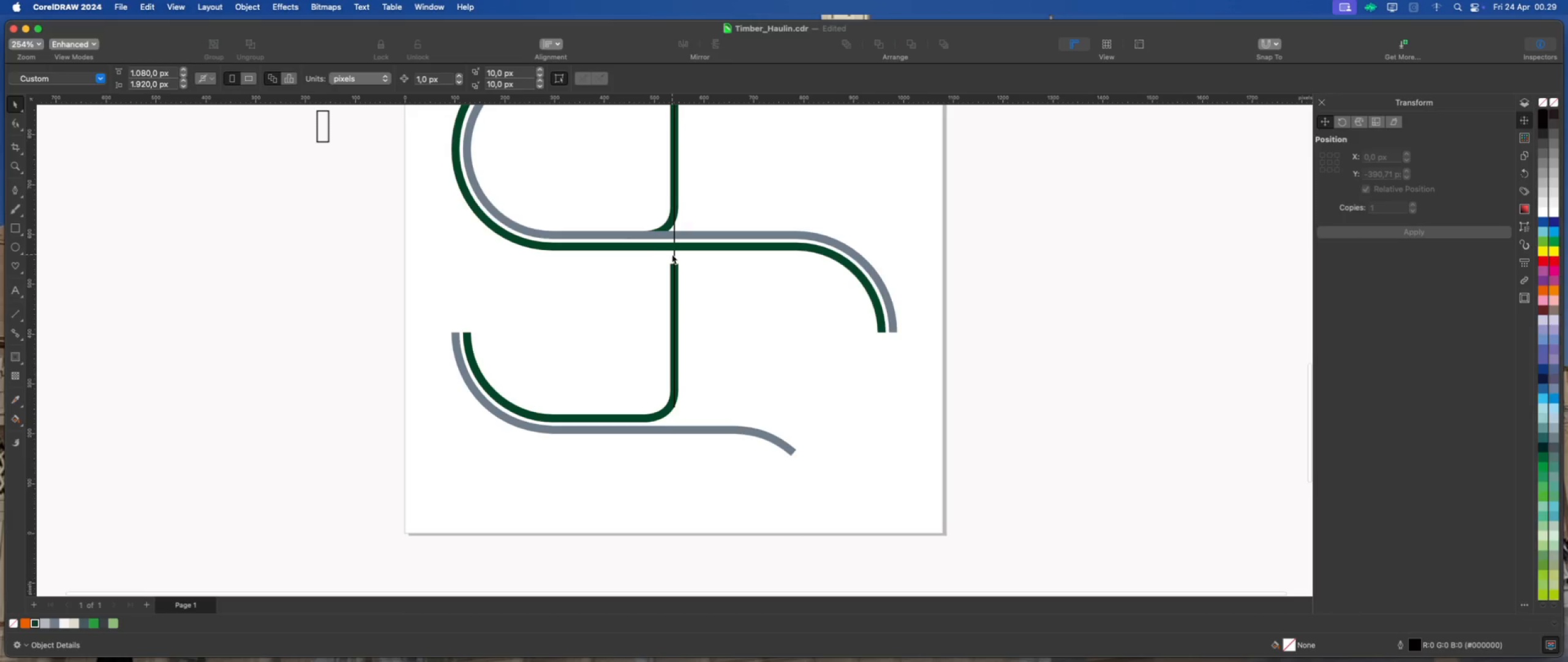 
left_click([673, 254])
 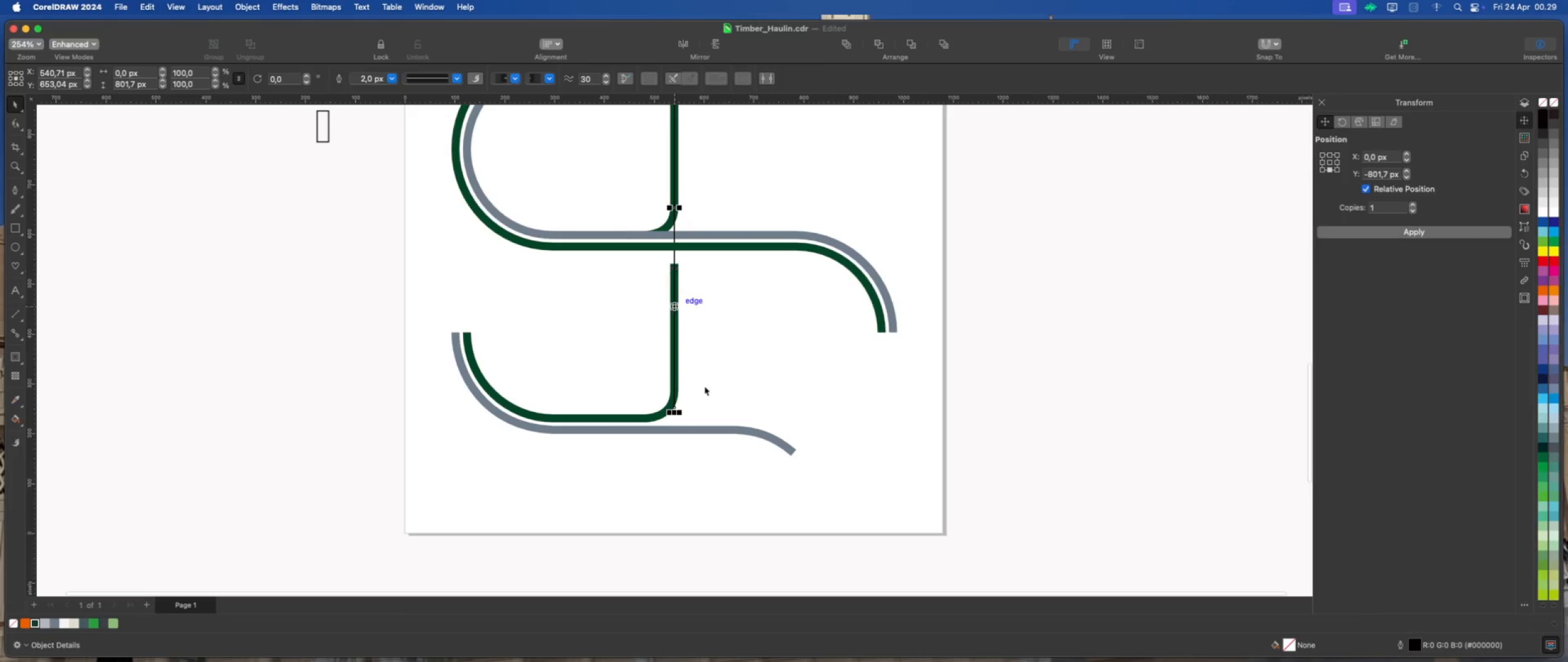 
key(Delete)
 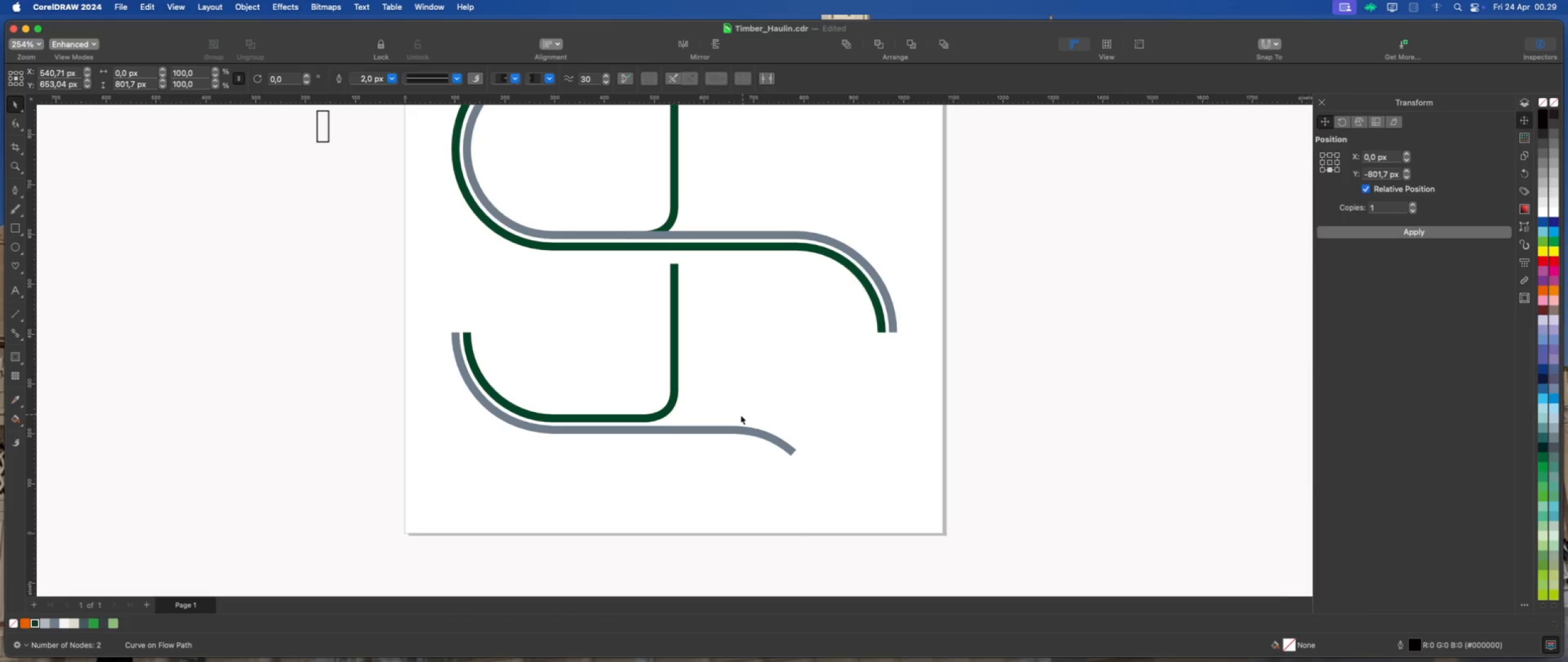 
scroll: coordinate [726, 422], scroll_direction: down, amount: 4.0
 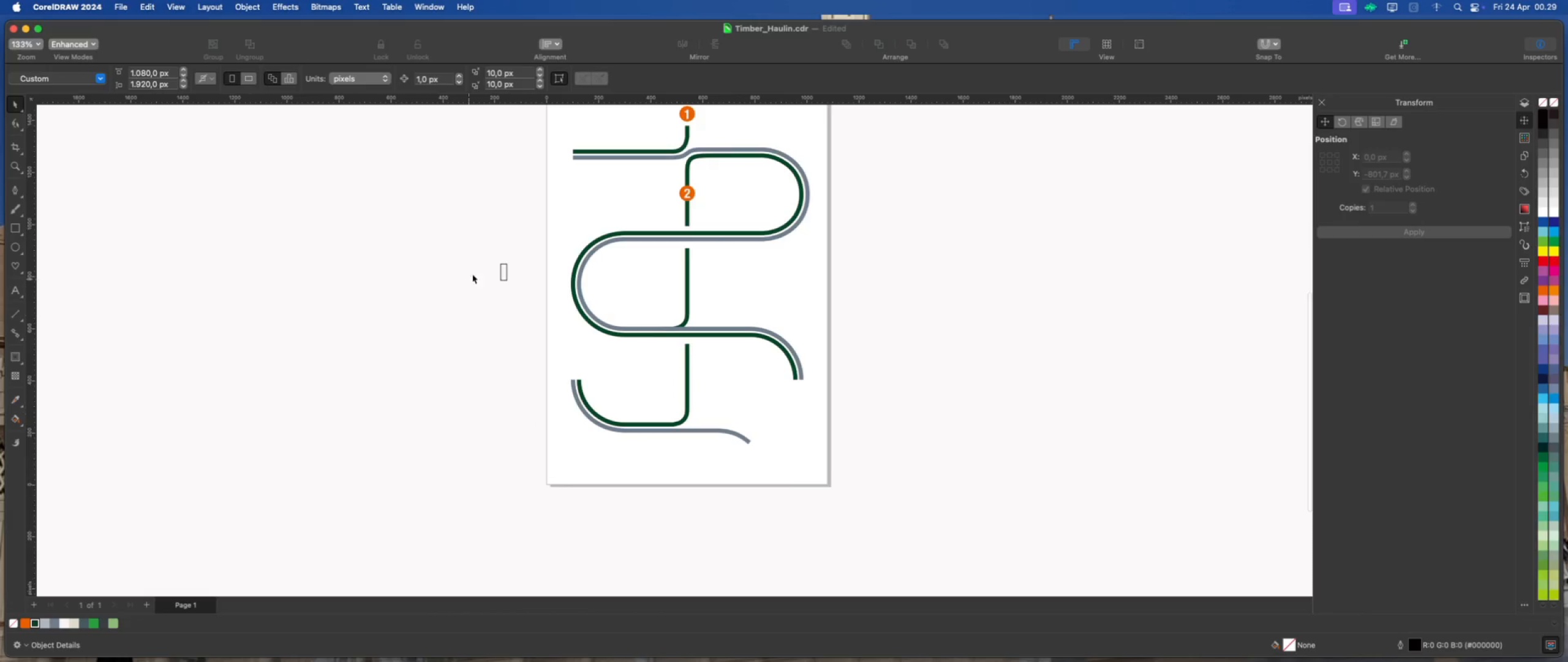 
left_click_drag(start_coordinate=[476, 230], to_coordinate=[530, 308])
 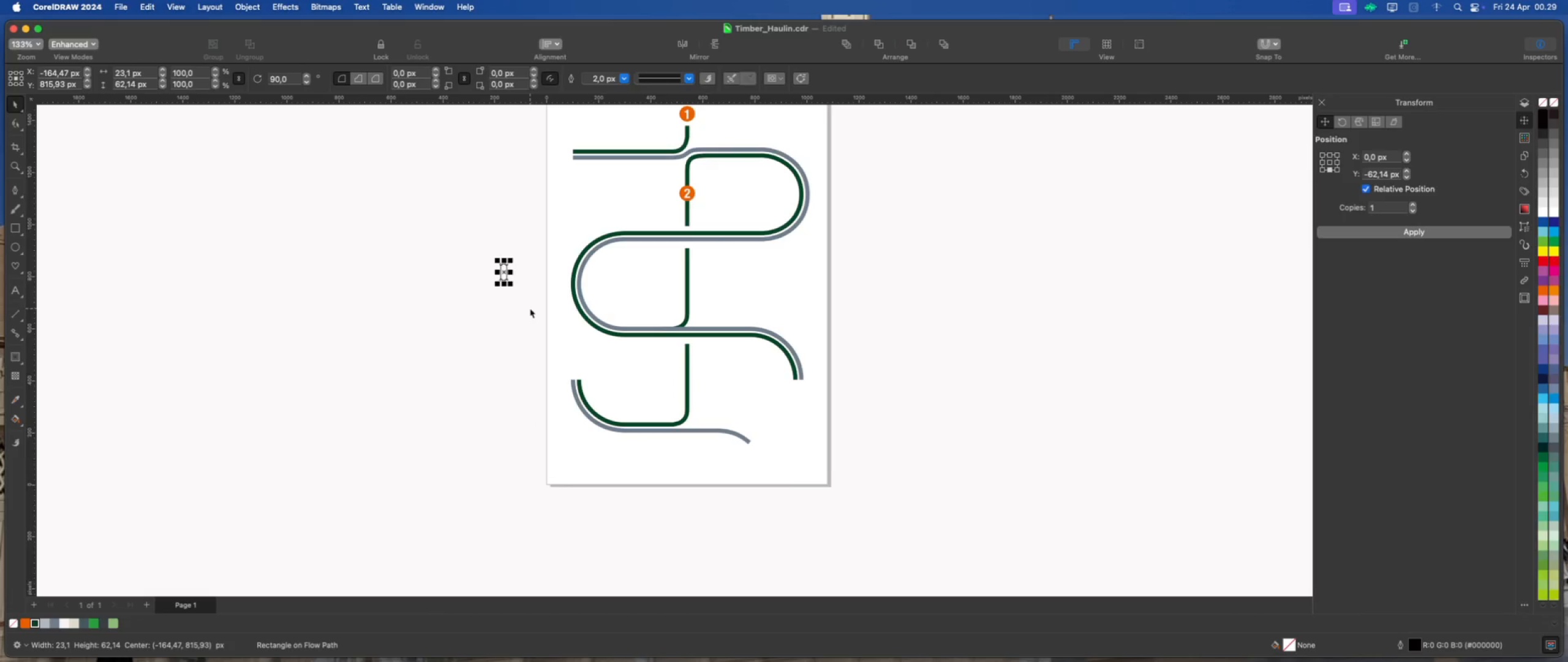 
key(Delete)
 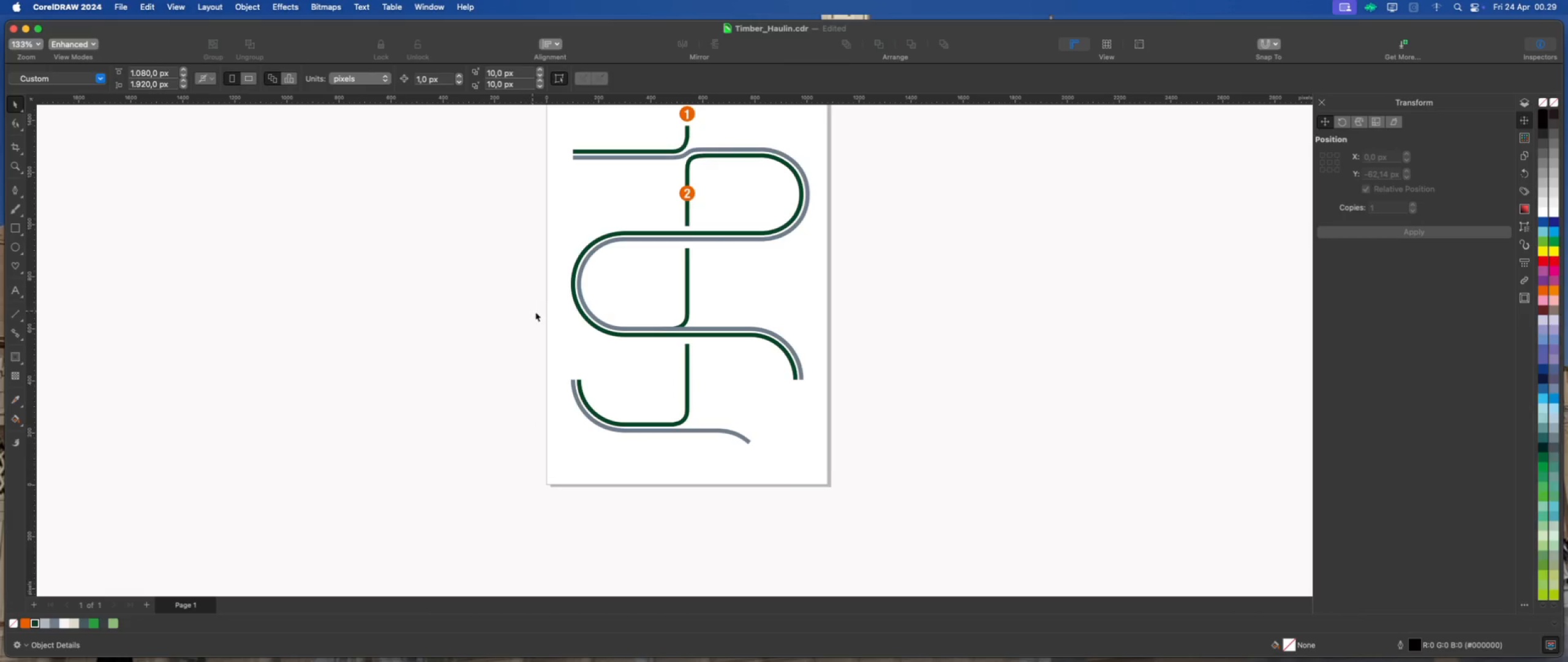 
scroll: coordinate [692, 194], scroll_direction: none, amount: 0.0
 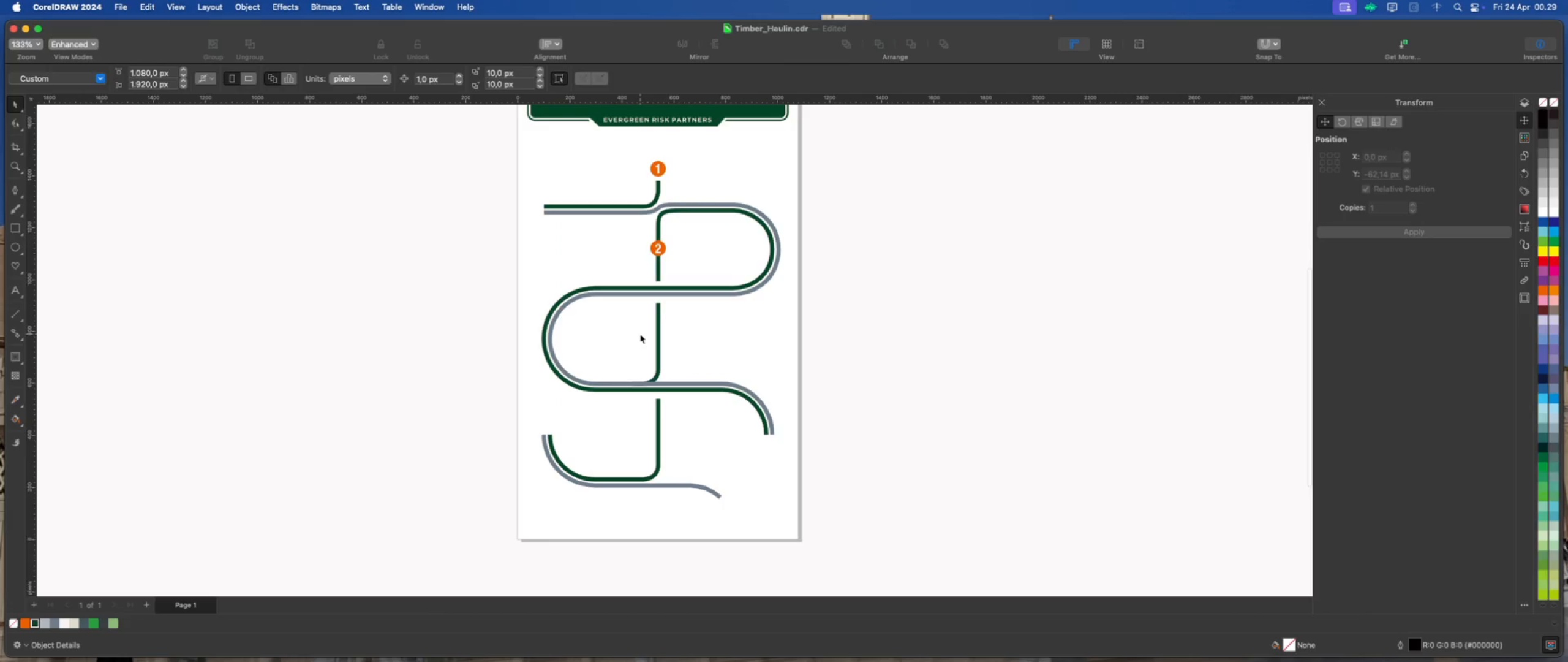 
scroll: coordinate [639, 334], scroll_direction: up, amount: 1.0
 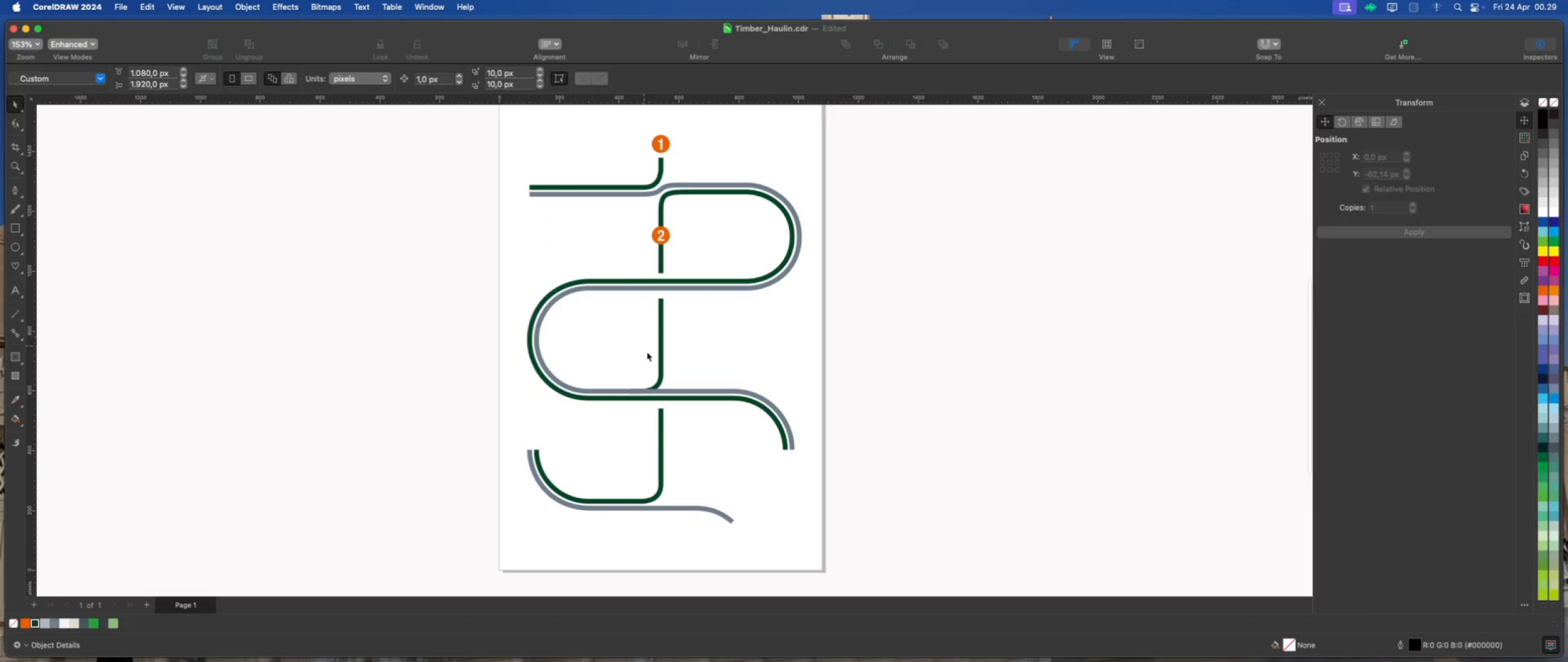 
left_click([663, 363])
 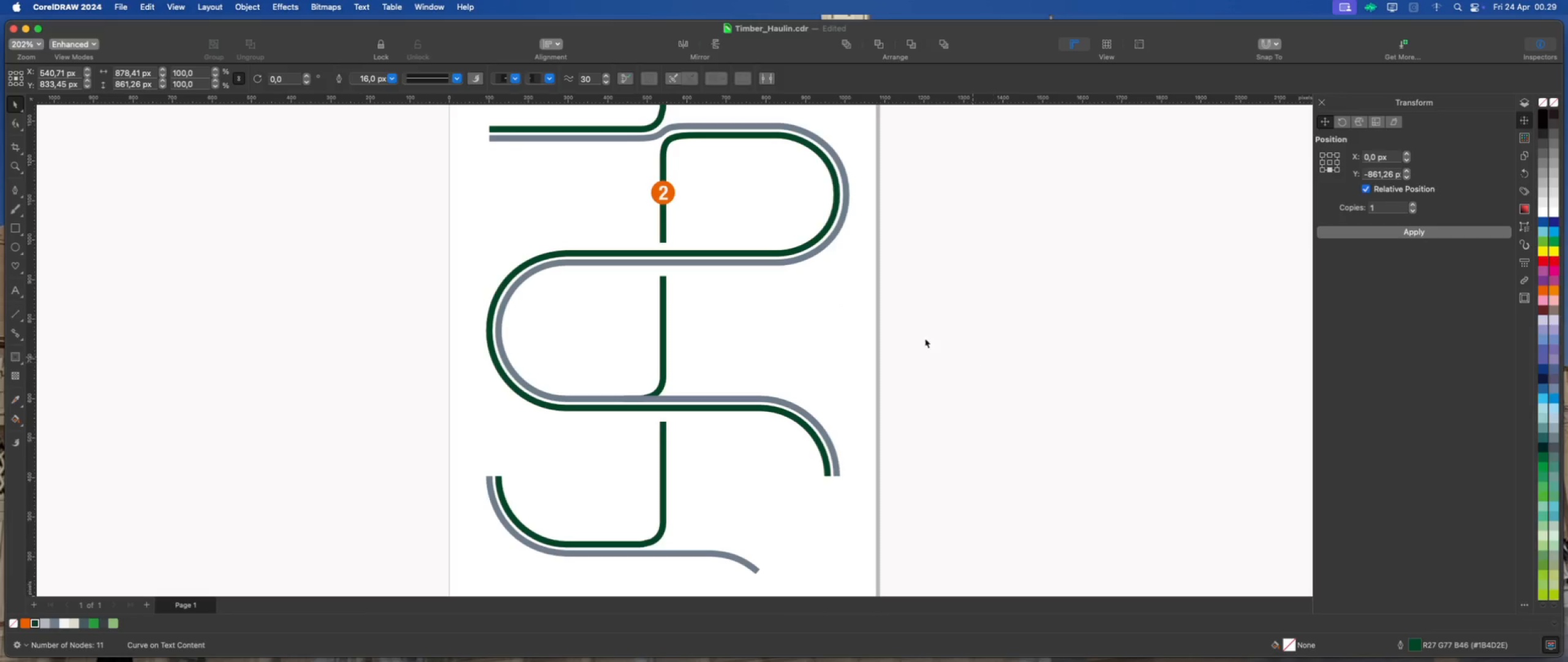 
scroll: coordinate [654, 368], scroll_direction: up, amount: 2.0
 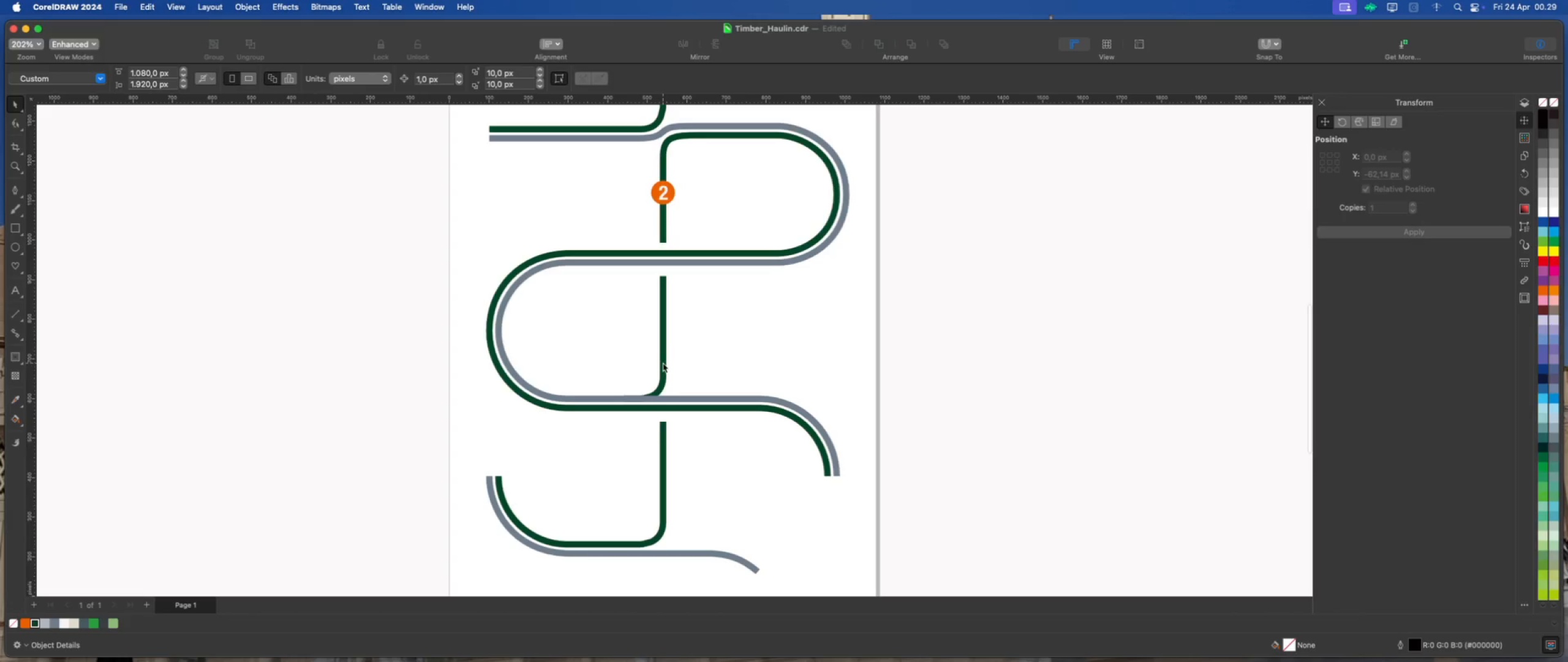 
left_click_drag(start_coordinate=[884, 264], to_coordinate=[599, 408])
 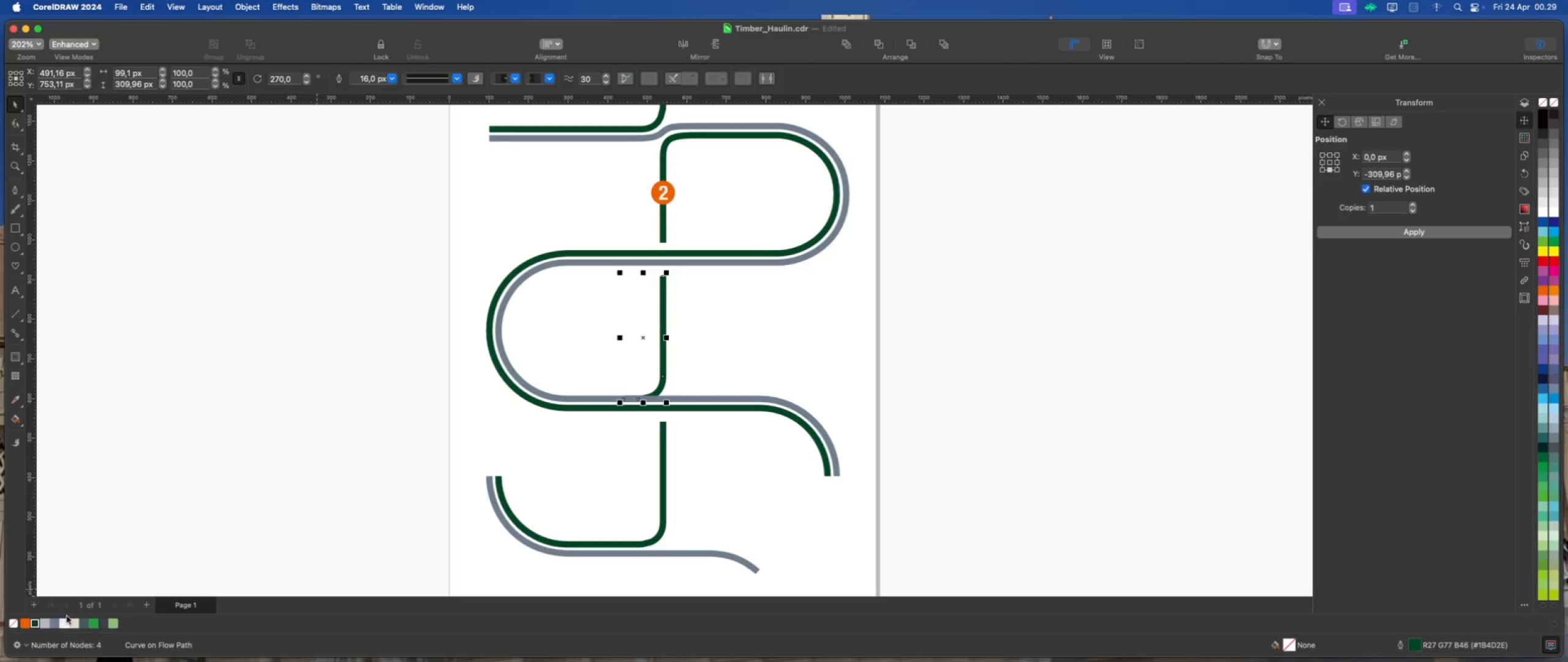 
right_click([57, 623])
 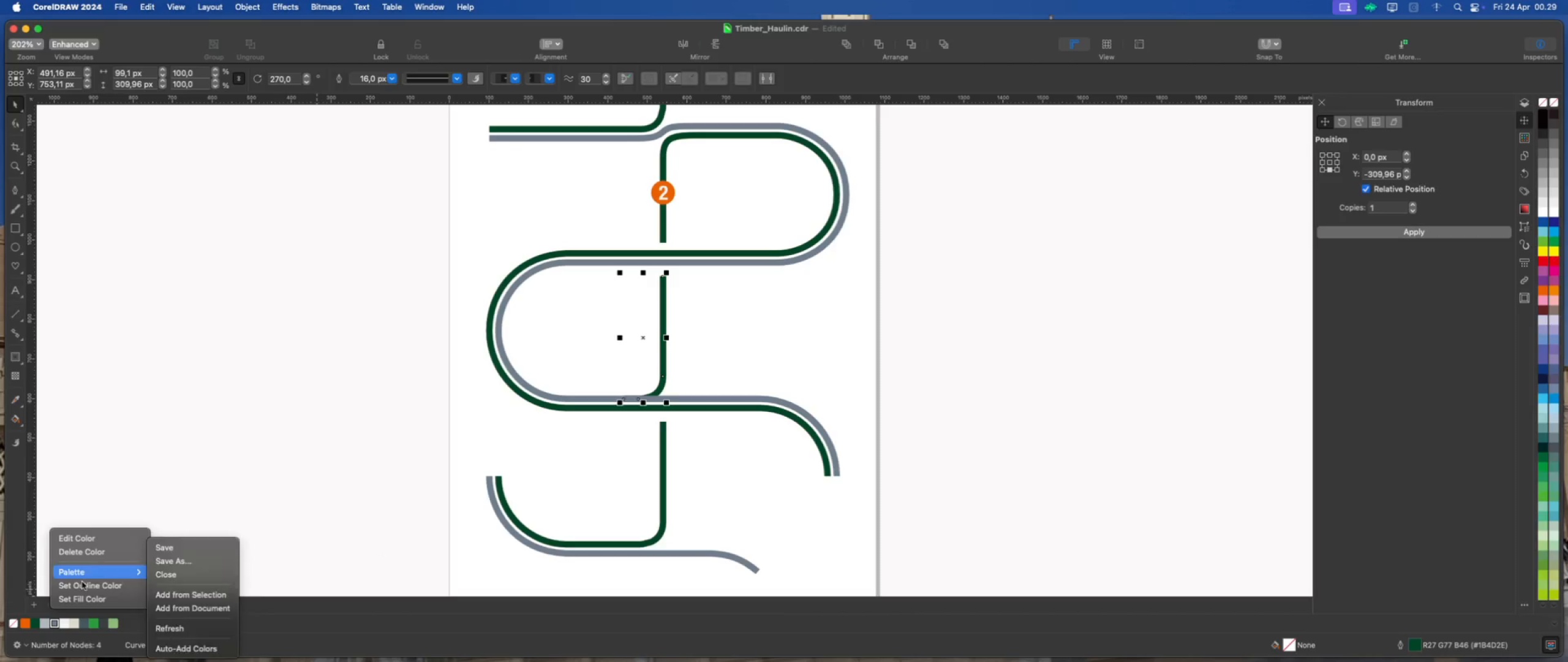 
left_click([82, 585])
 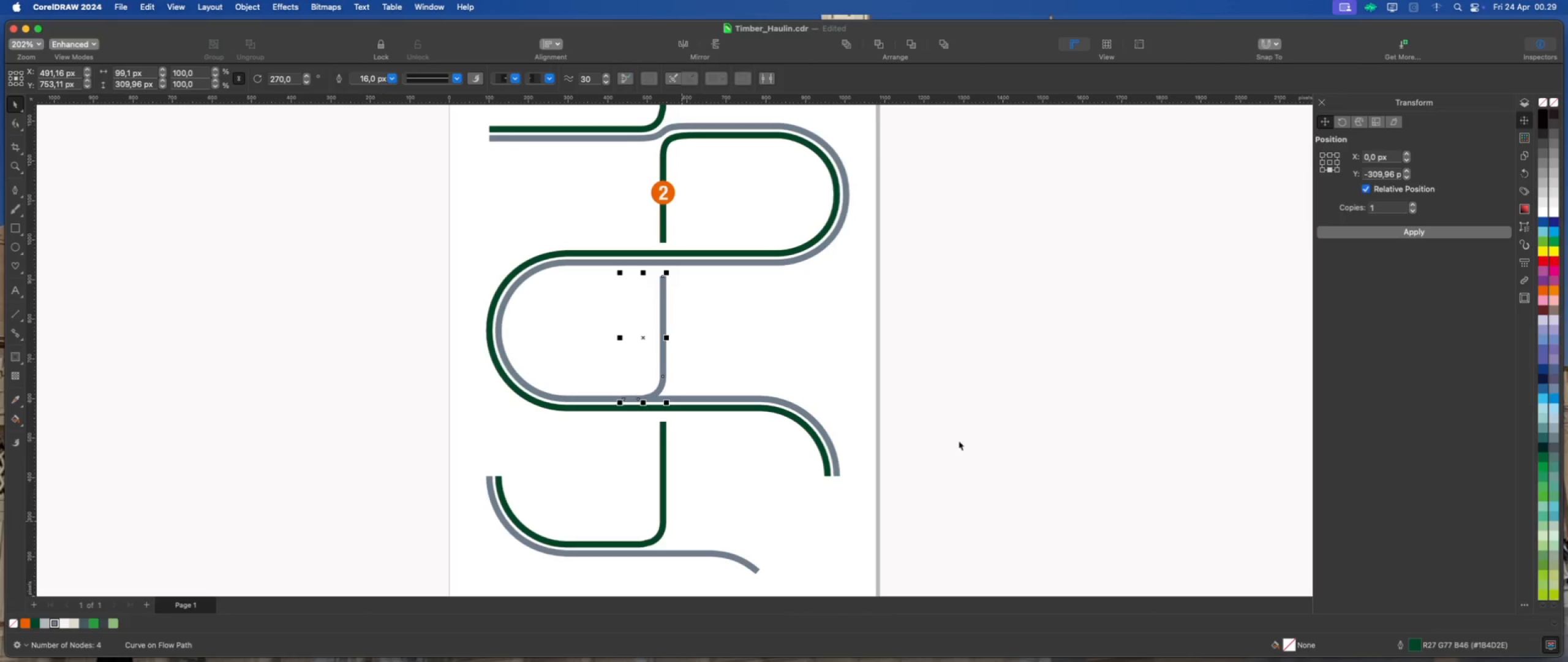 
left_click([991, 425])
 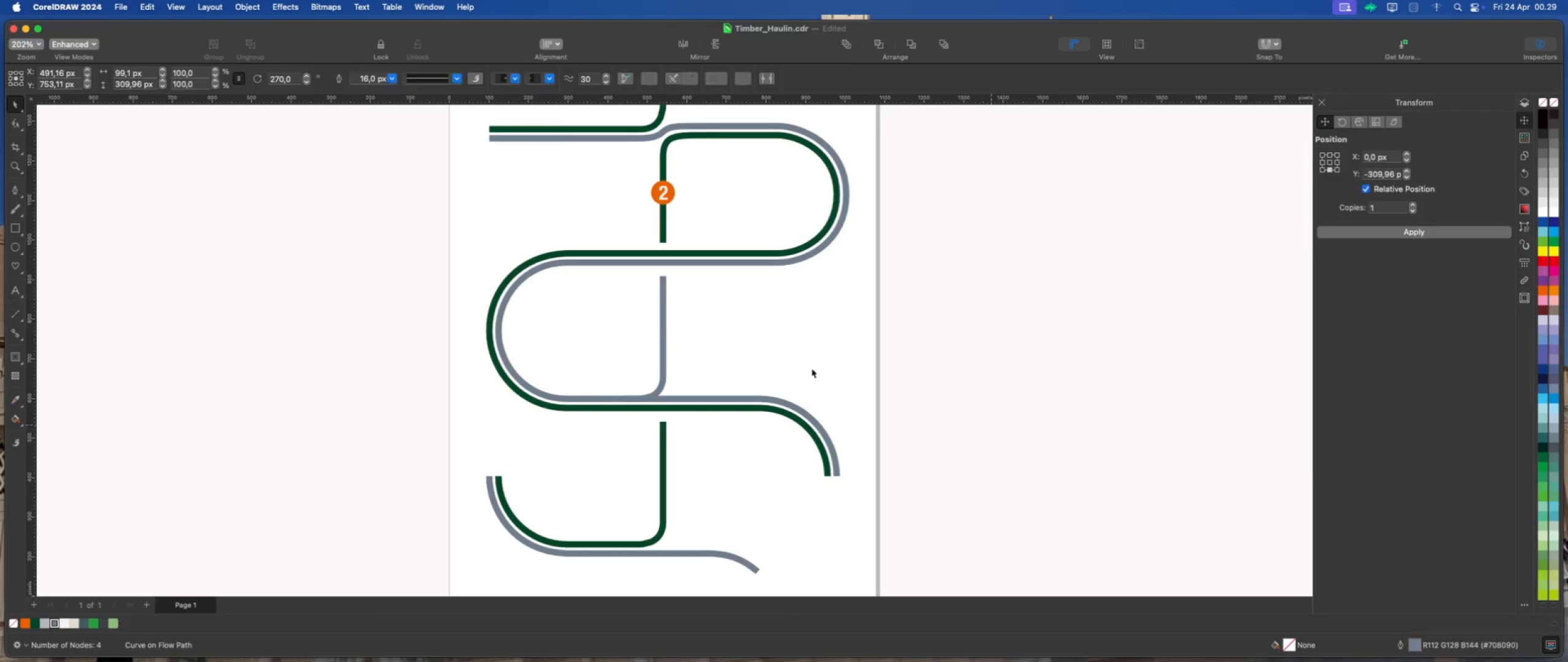 
scroll: coordinate [679, 236], scroll_direction: none, amount: 0.0
 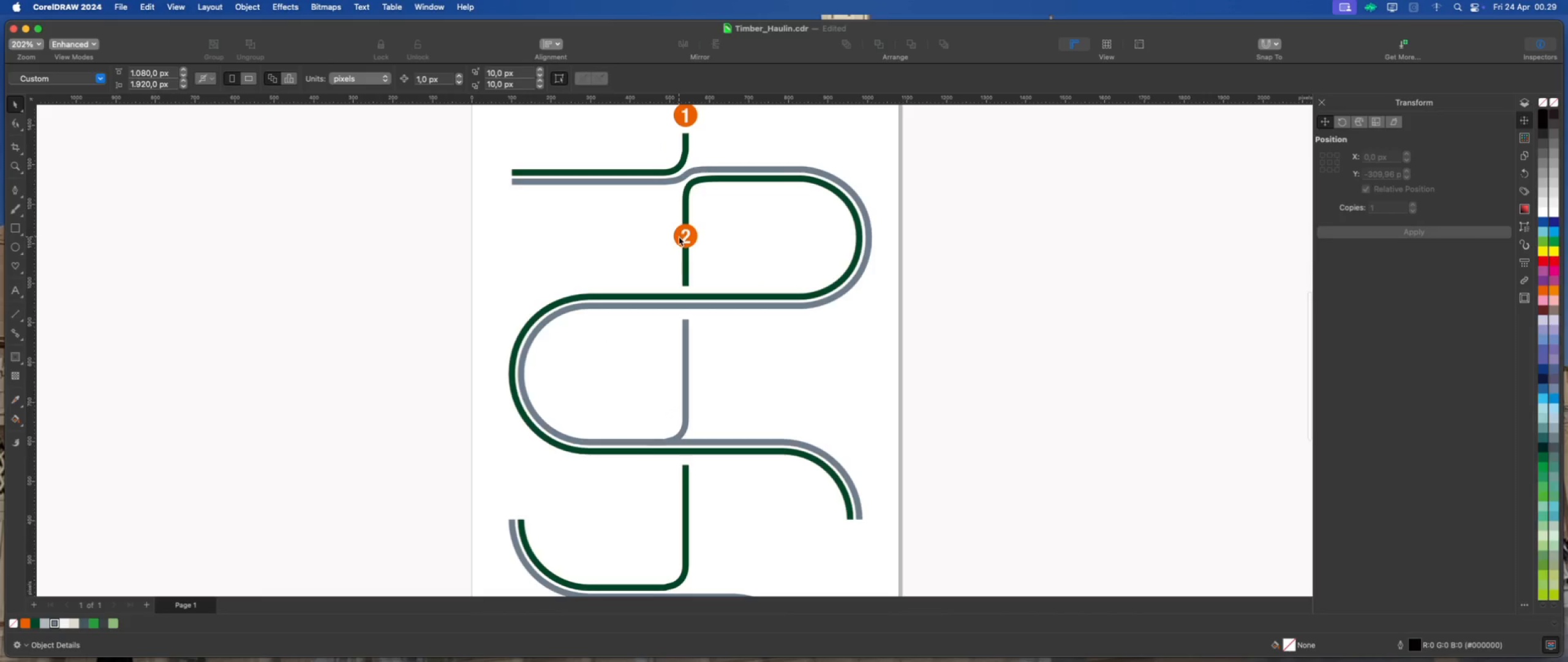 
scroll: coordinate [677, 238], scroll_direction: down, amount: 2.0
 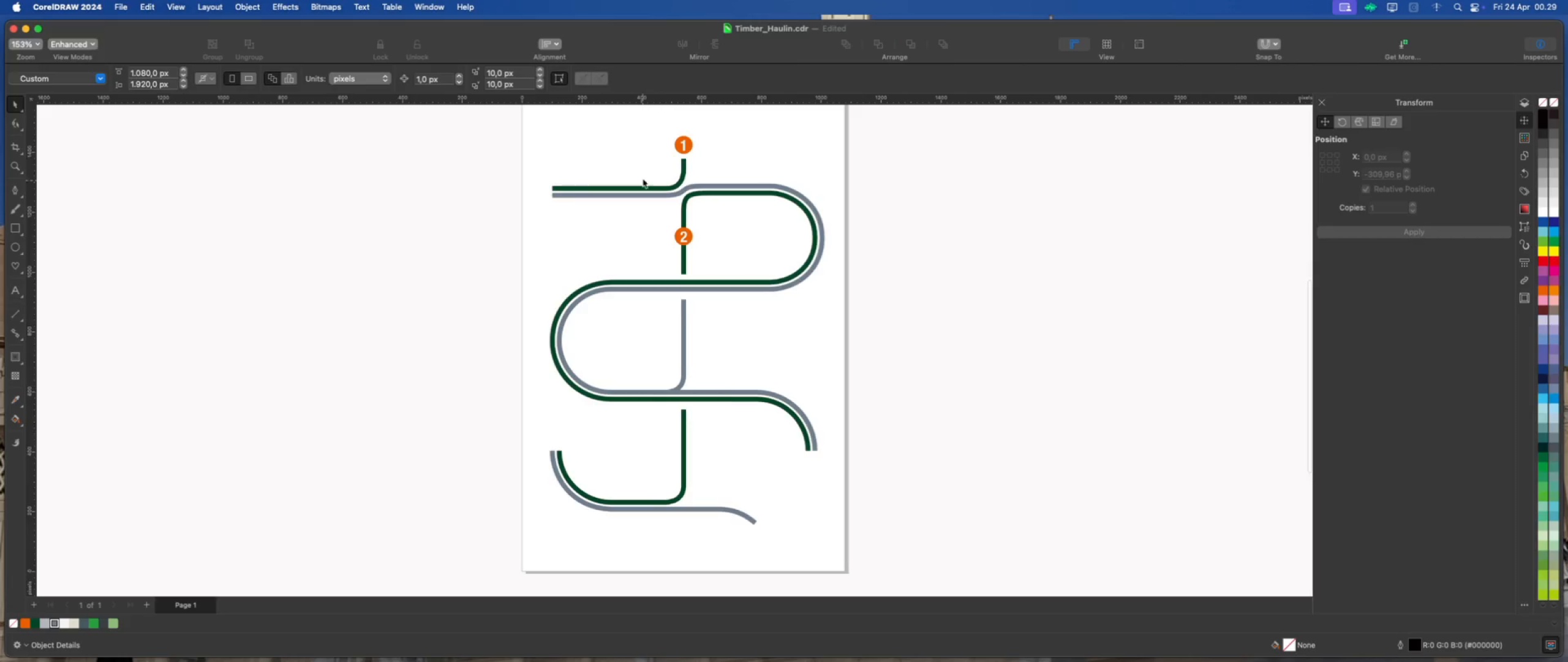 
scroll: coordinate [641, 173], scroll_direction: up, amount: 1.0
 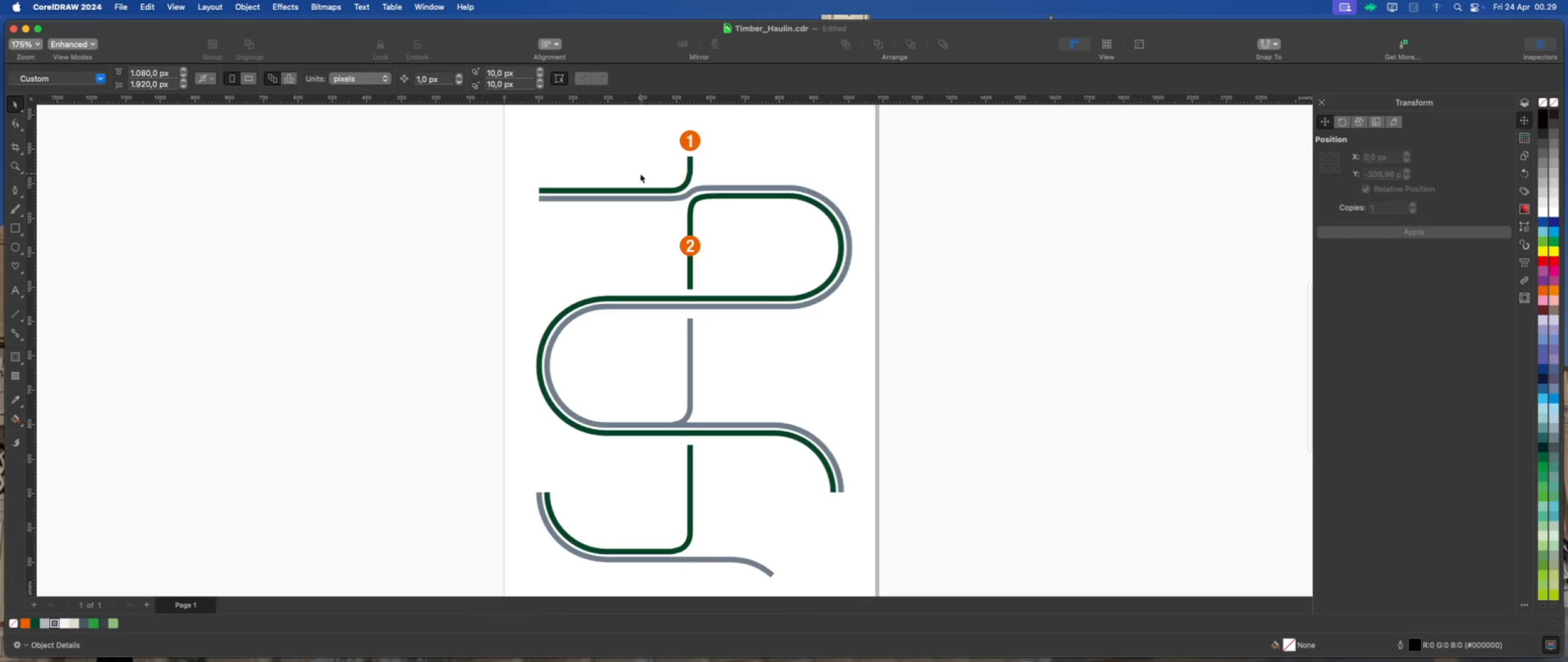 
scroll: coordinate [640, 173], scroll_direction: down, amount: 1.0
 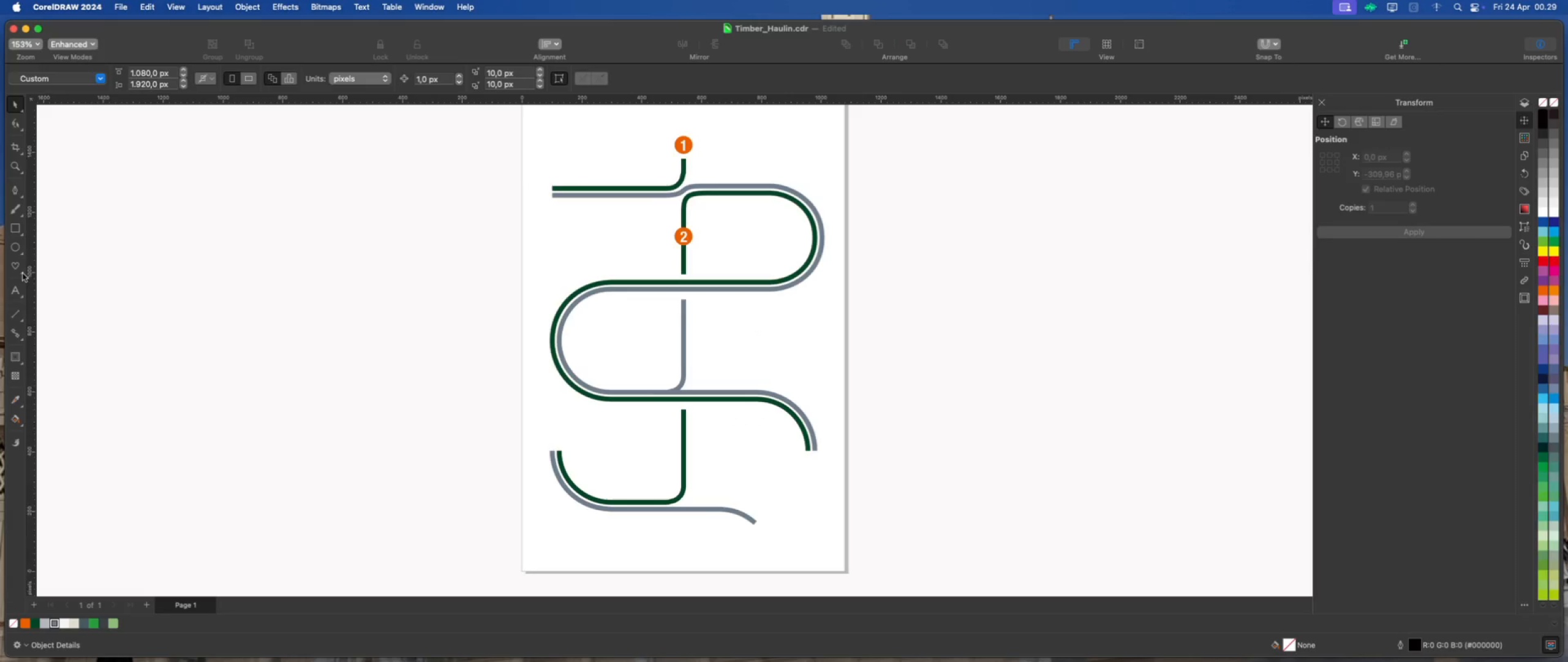 
left_click([22, 275])
 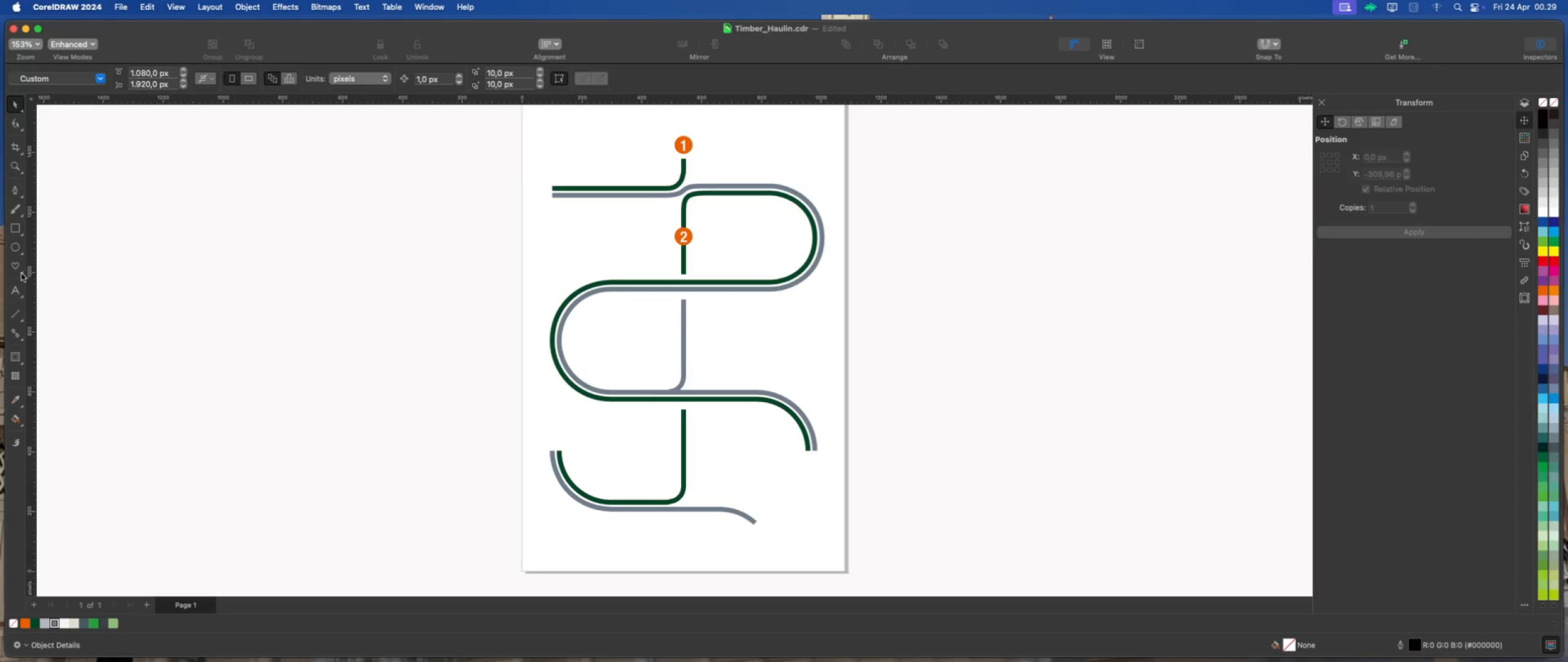 
left_click([22, 273])
 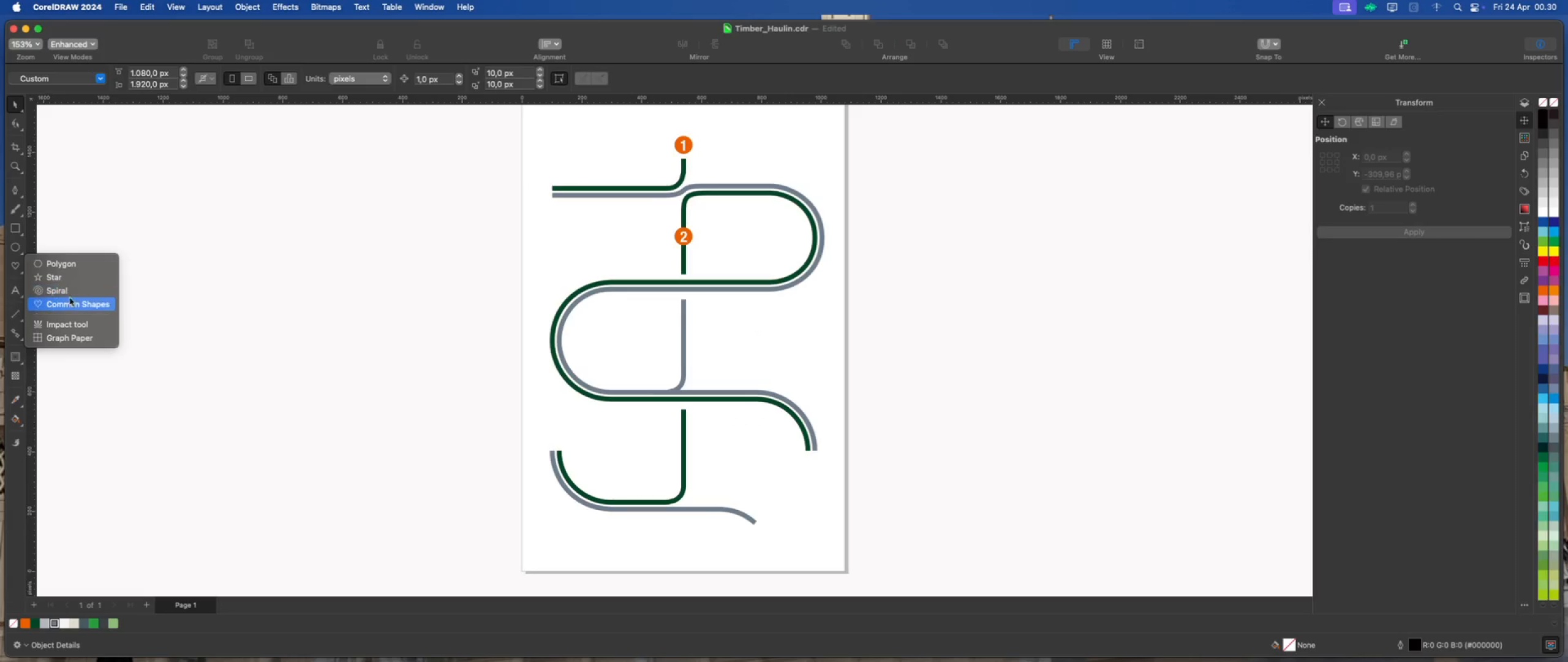 
left_click([70, 301])
 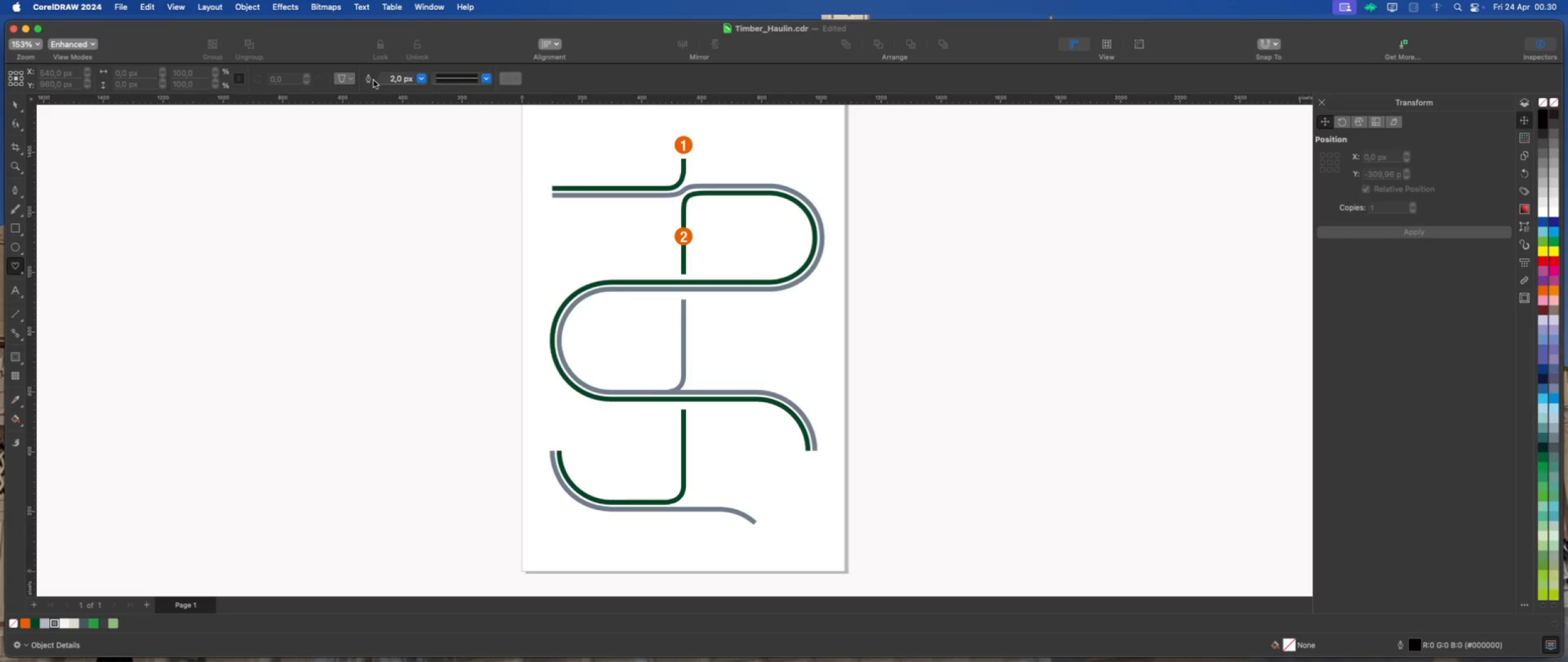 
left_click([351, 80])
 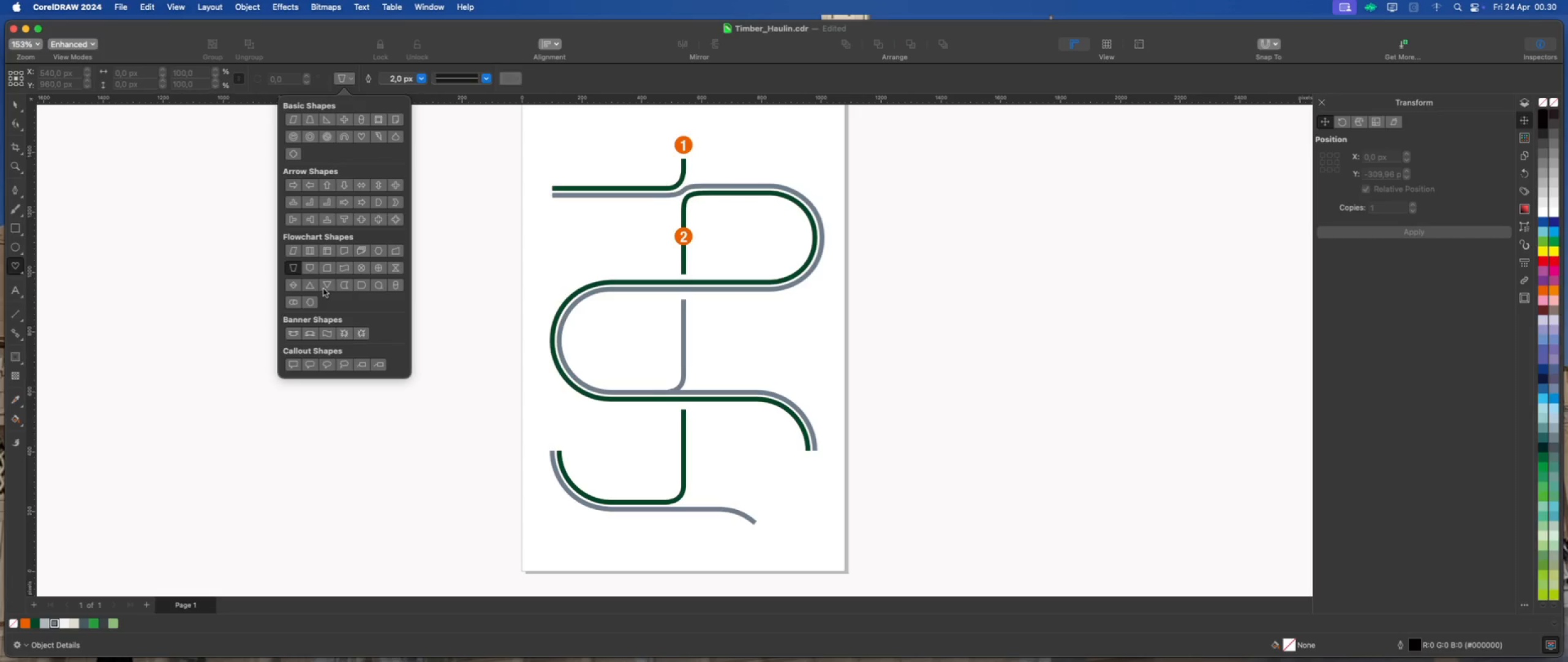 
left_click([326, 288])
 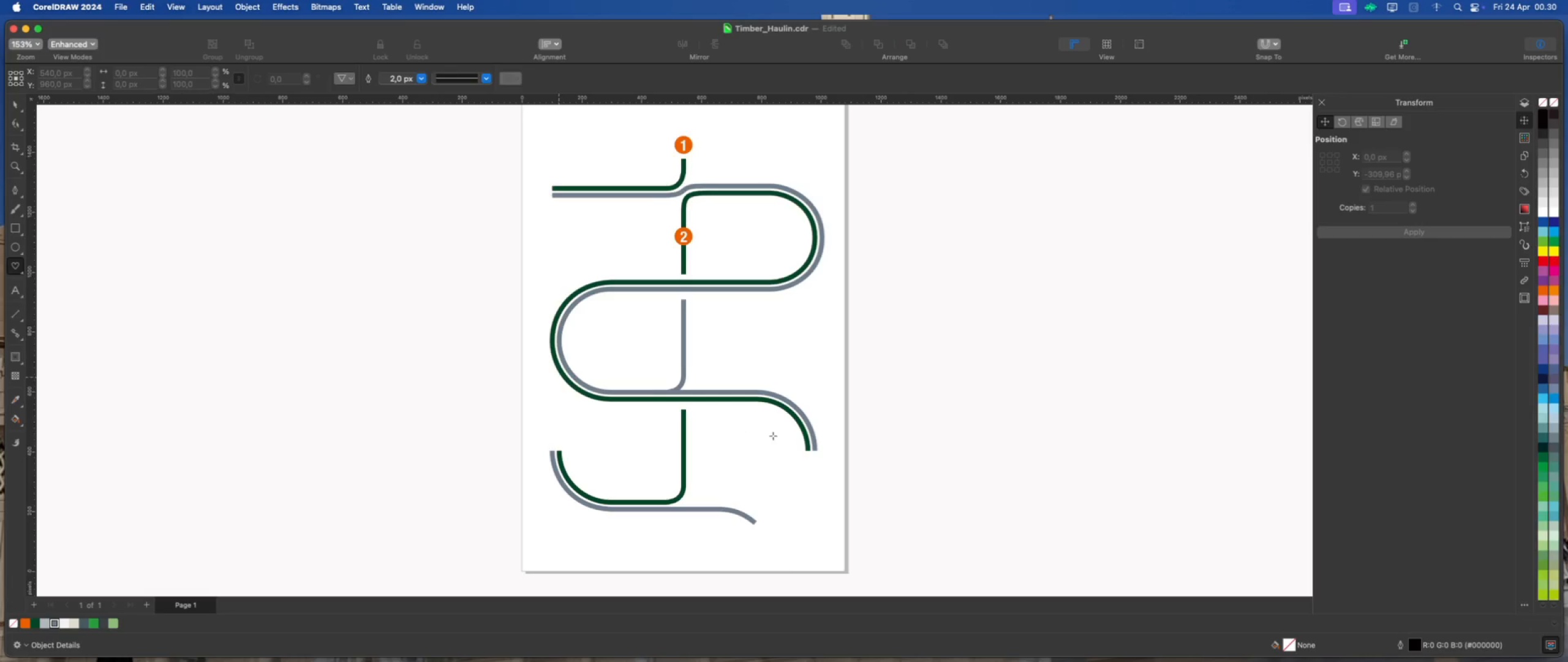 
scroll: coordinate [786, 461], scroll_direction: up, amount: 8.0
 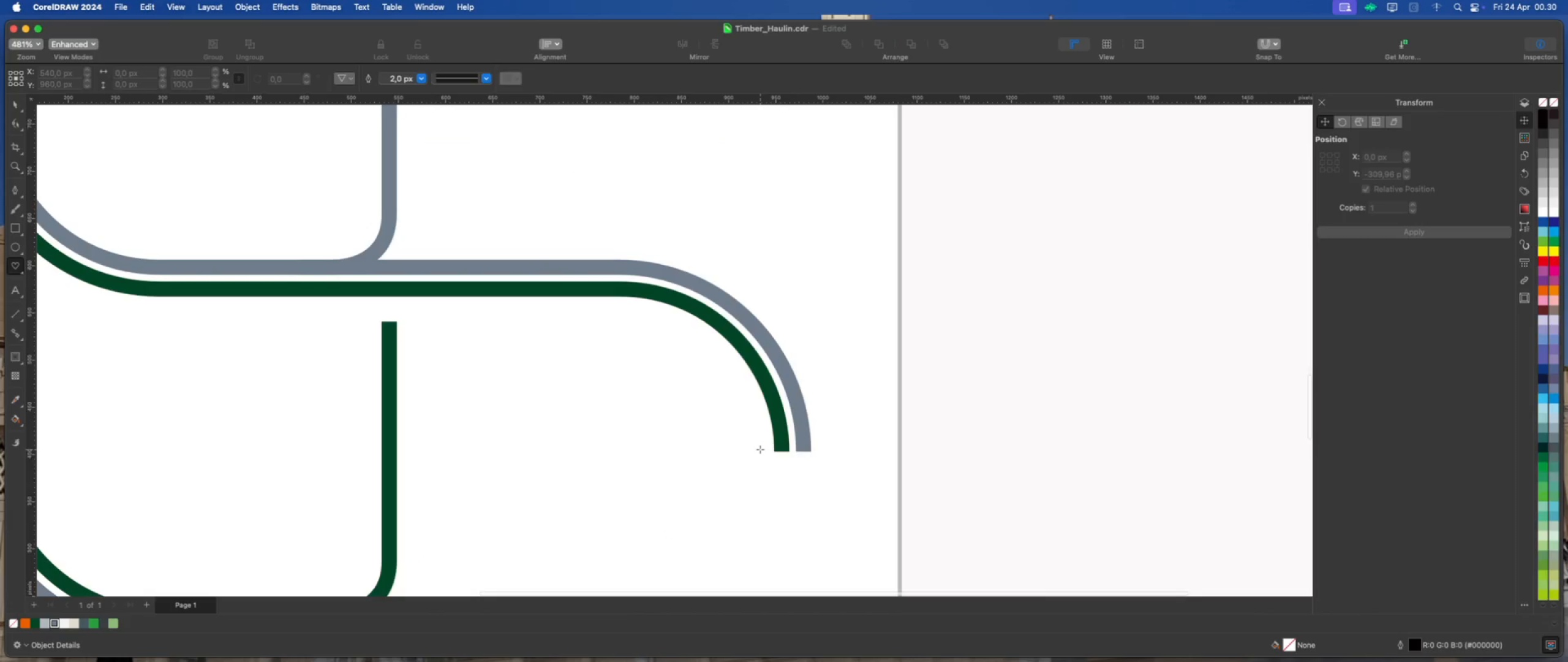 
left_click_drag(start_coordinate=[760, 449], to_coordinate=[827, 517])
 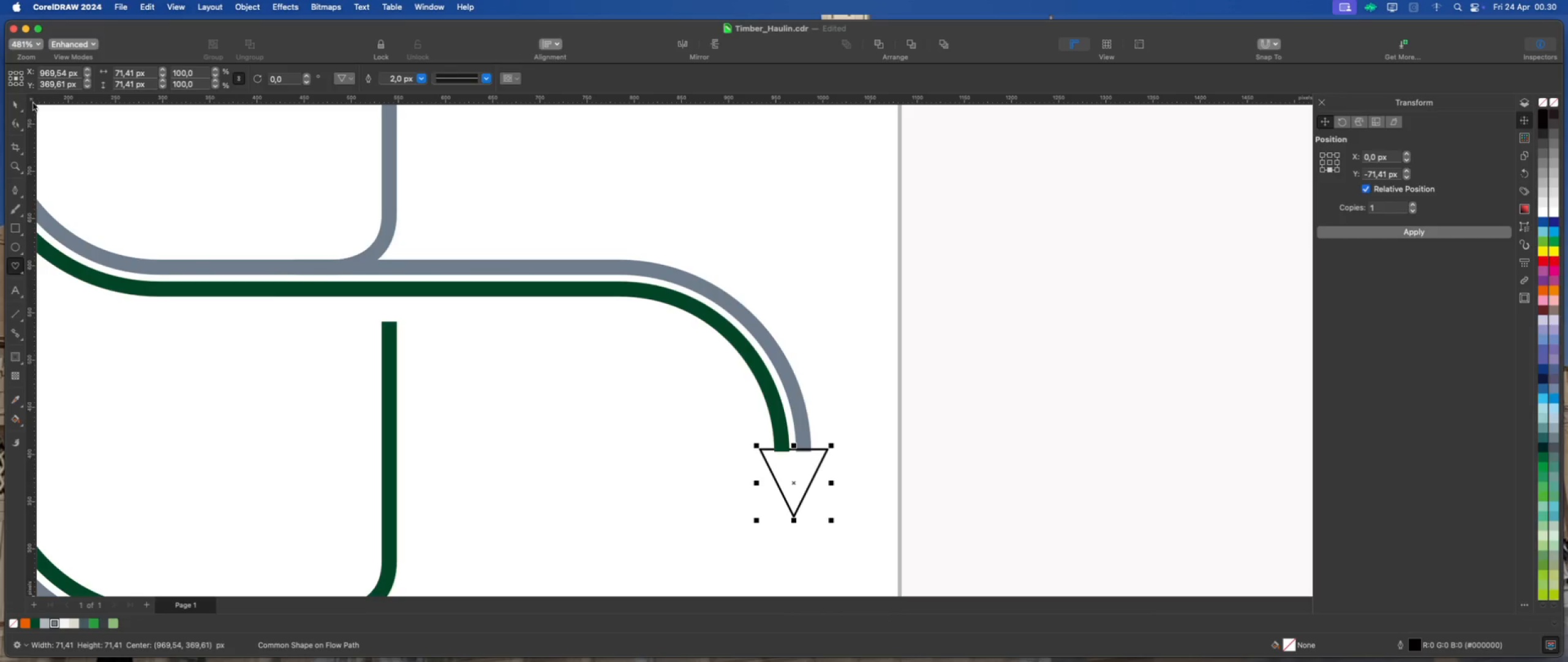 
left_click([17, 105])
 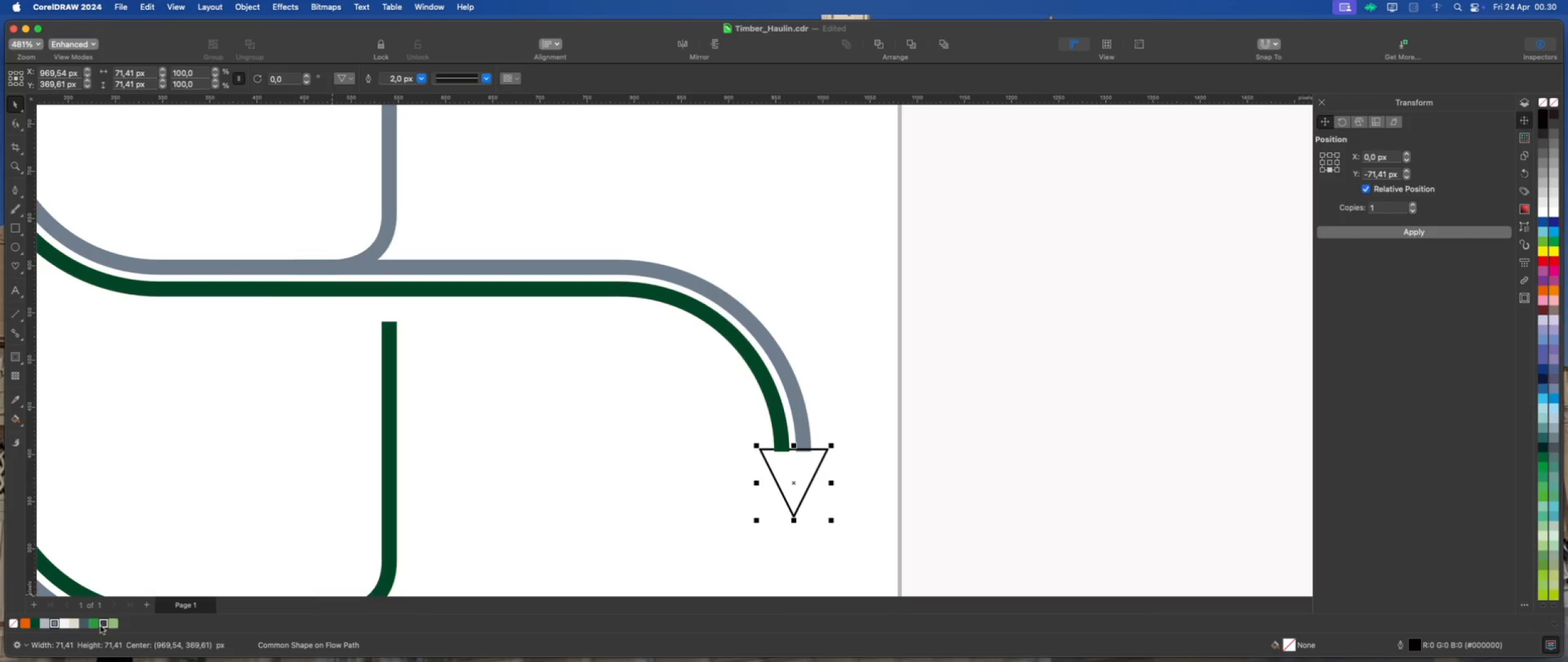 
left_click([37, 622])
 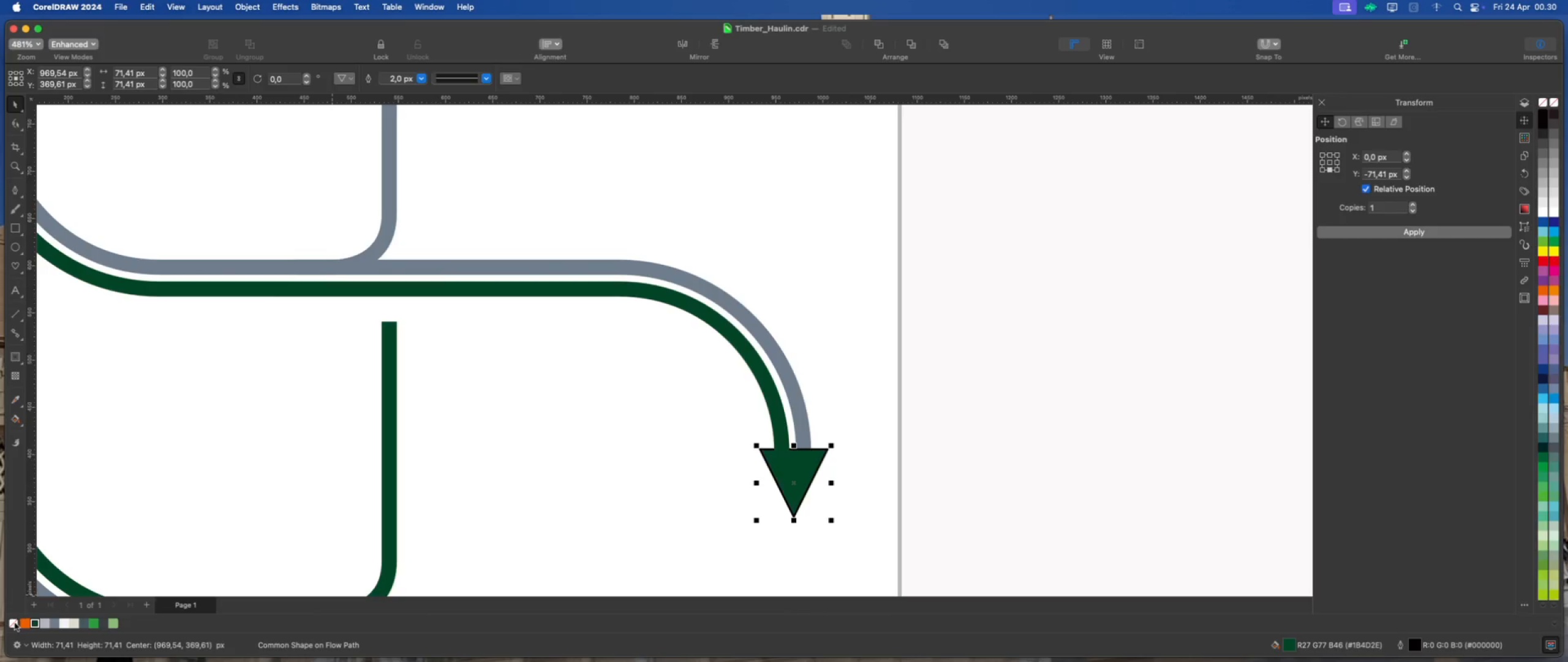 
right_click([15, 623])
 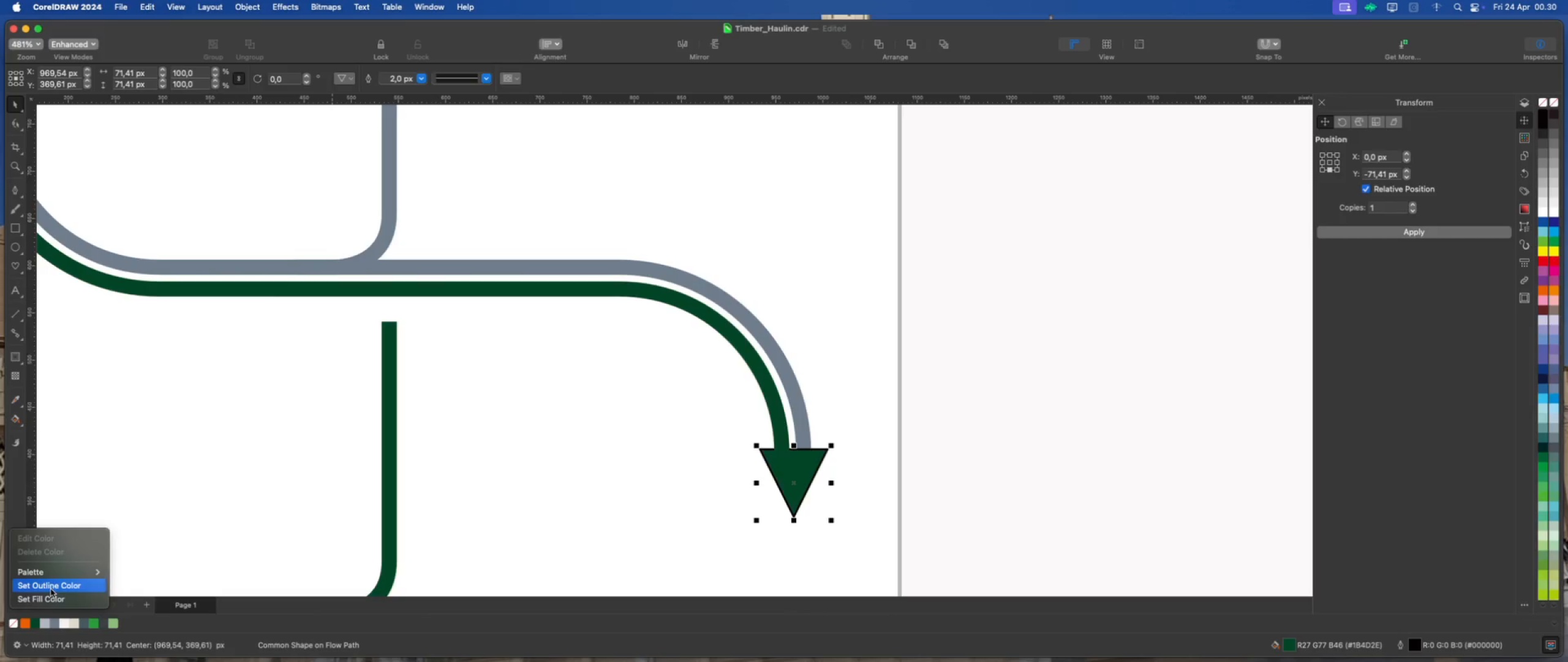 
left_click([52, 588])
 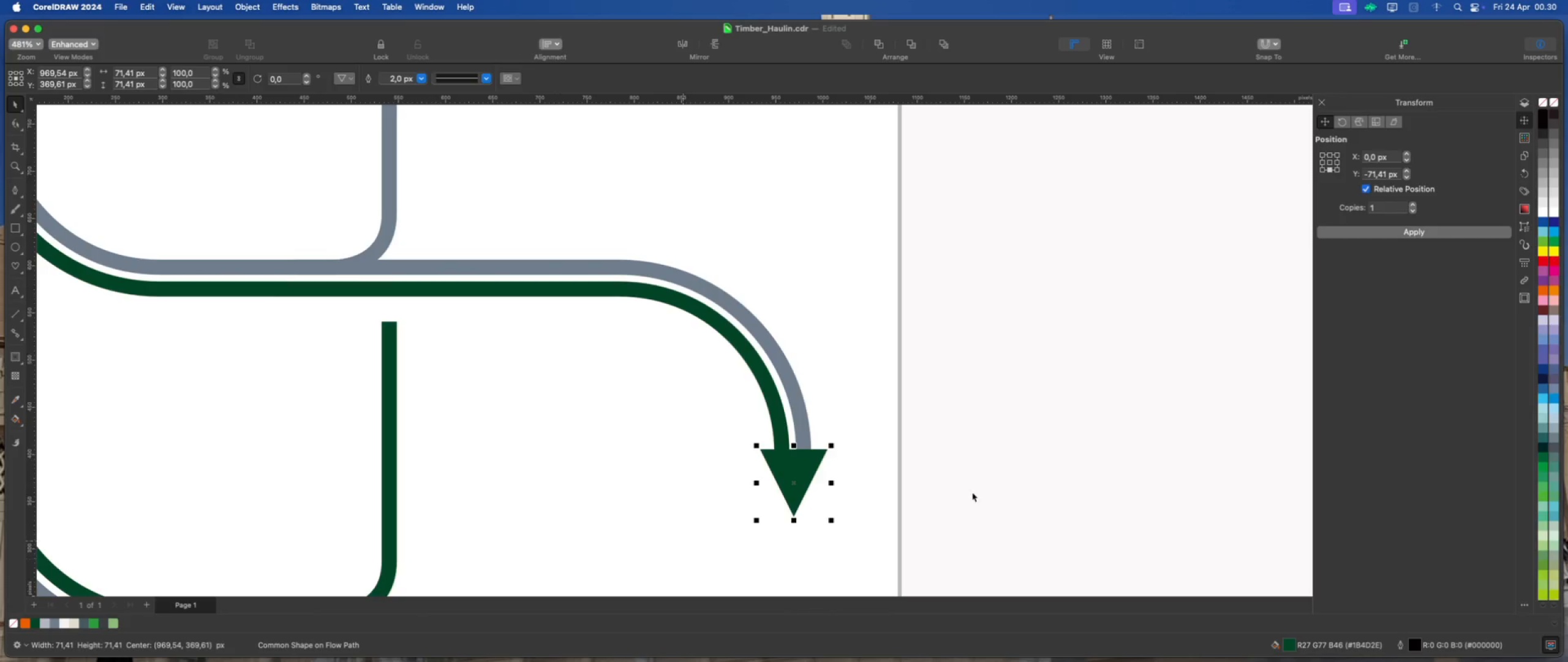 
left_click([992, 486])
 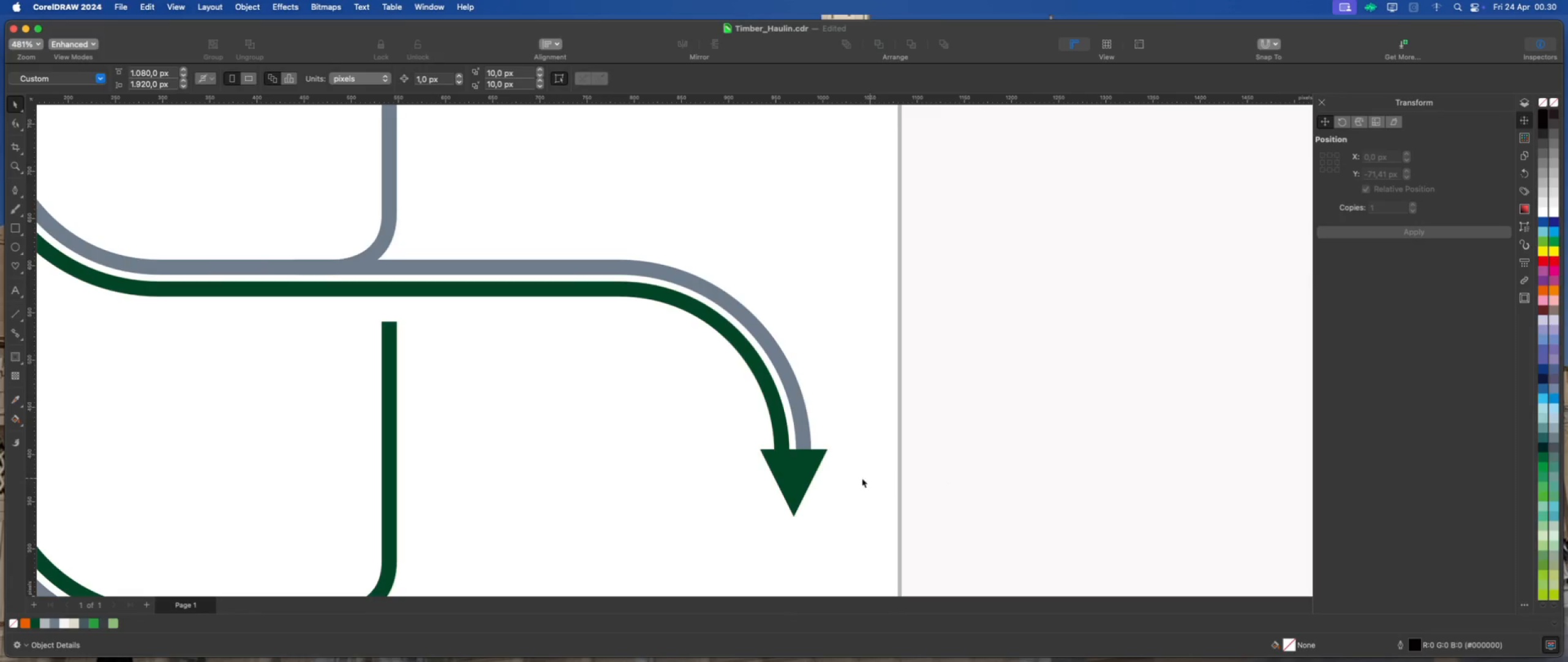 
scroll: coordinate [806, 478], scroll_direction: up, amount: 2.0
 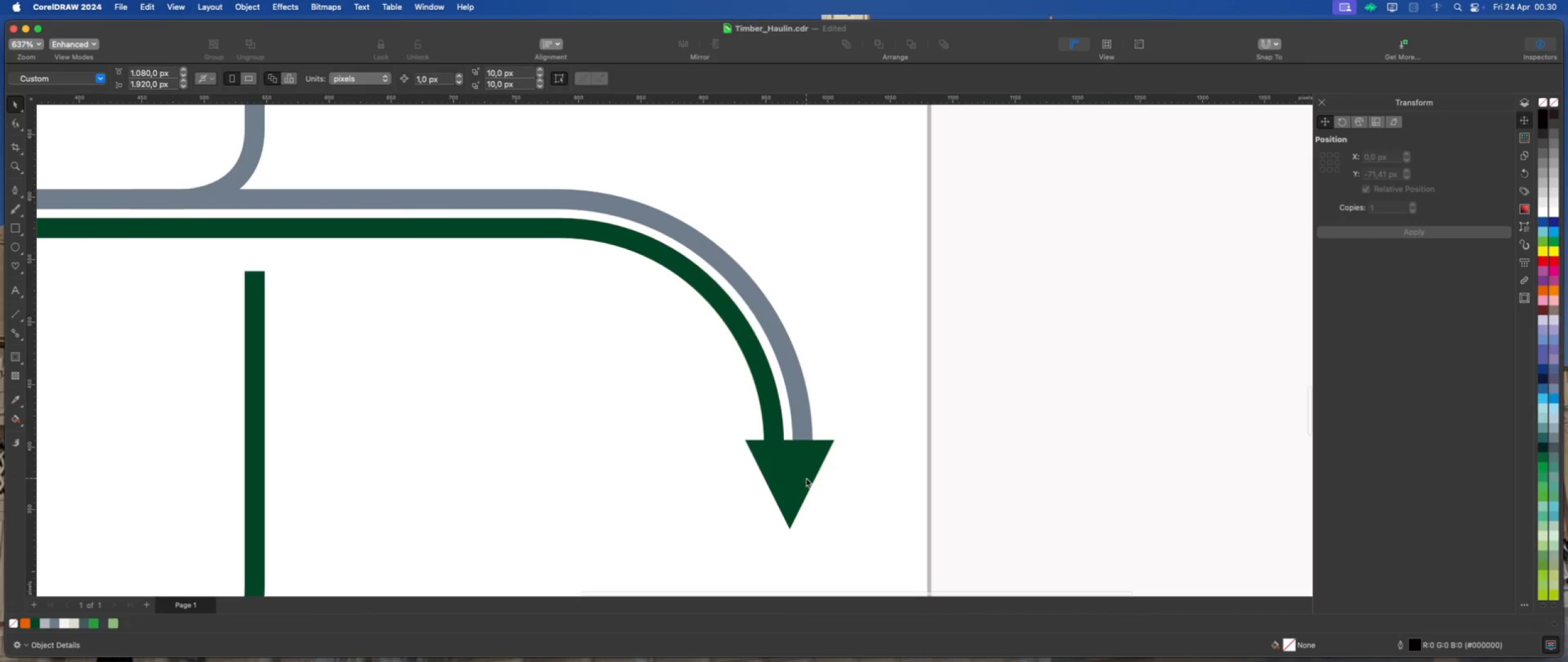 
left_click([806, 478])
 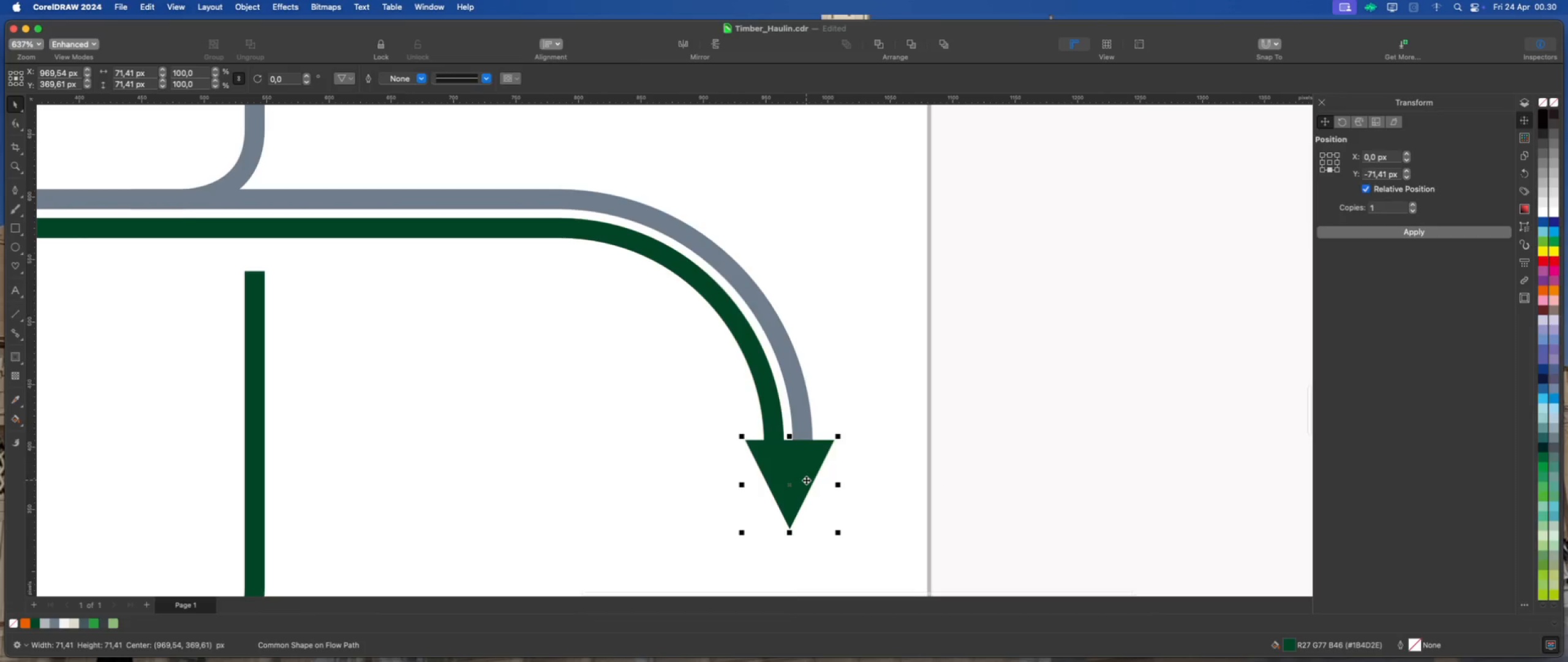 
scroll: coordinate [797, 481], scroll_direction: up, amount: 4.0
 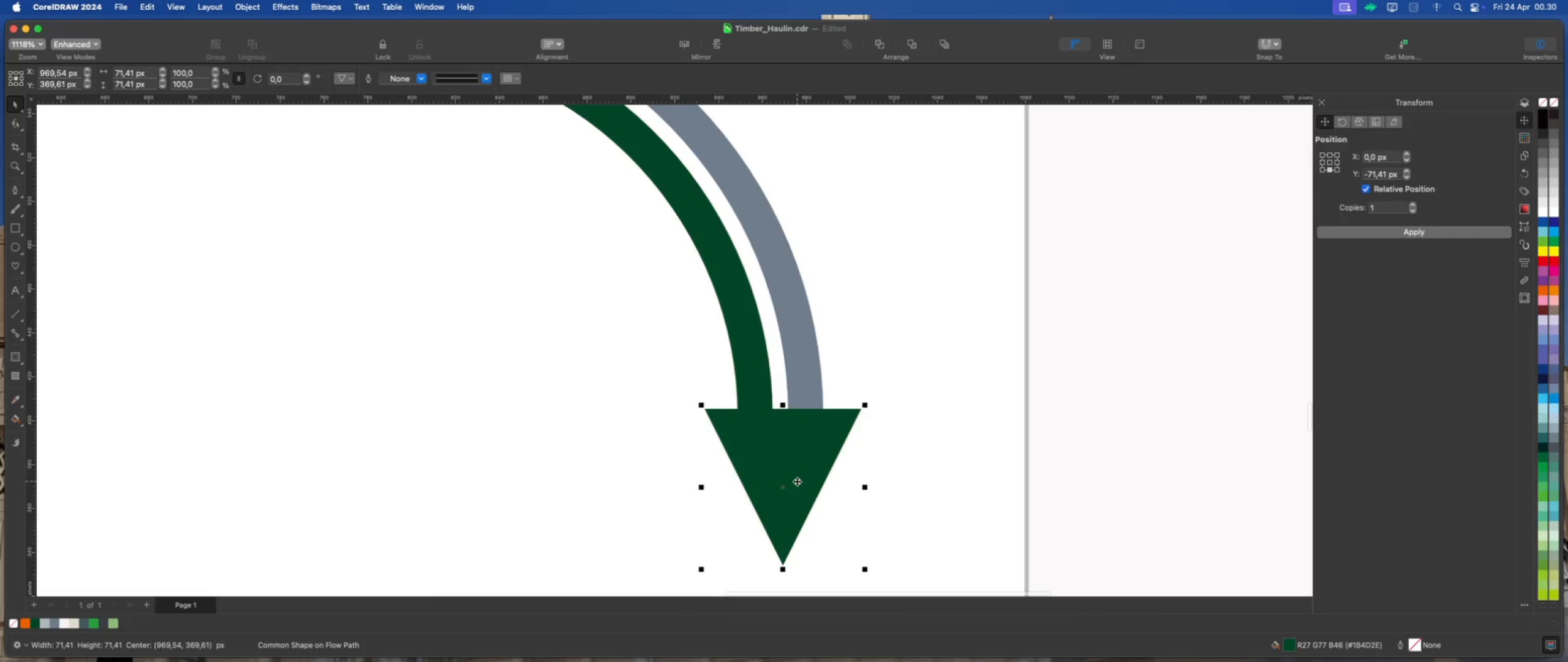 
key(ArrowLeft)
 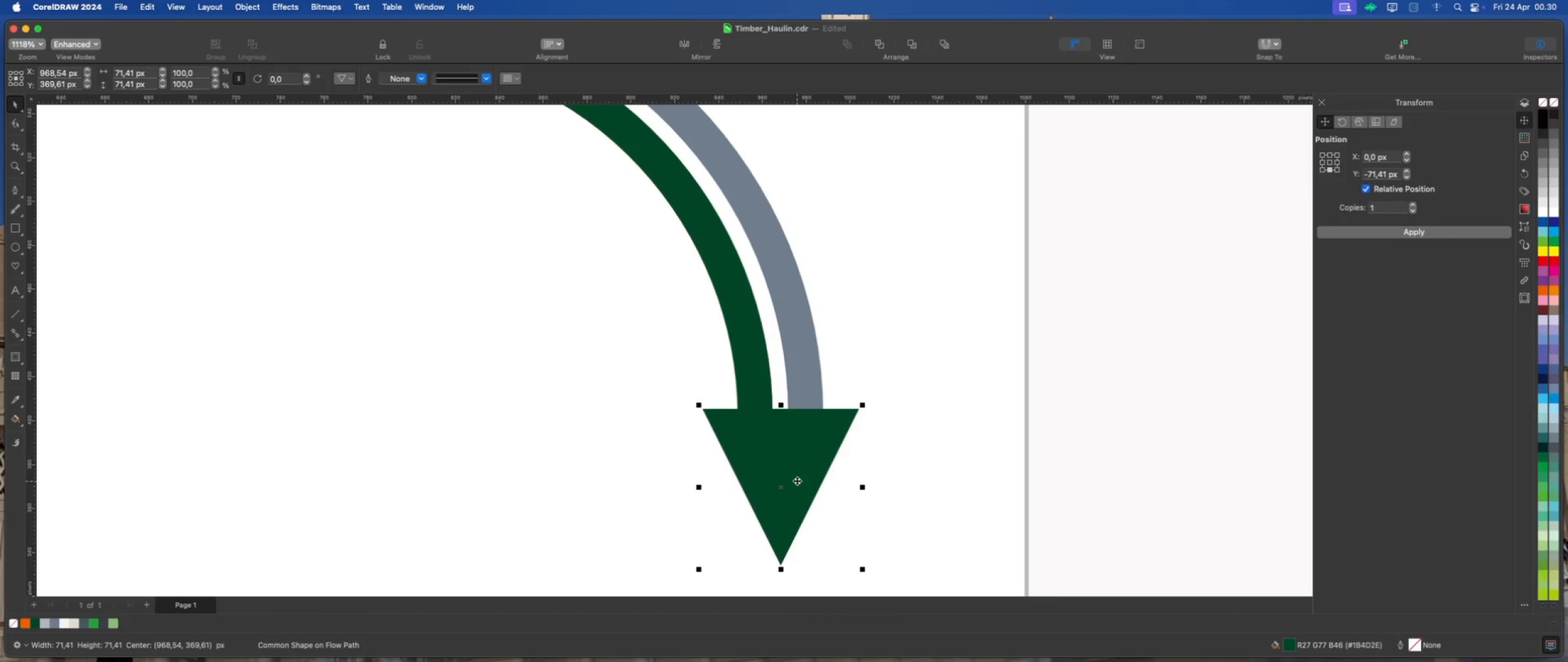 
left_click([1115, 446])
 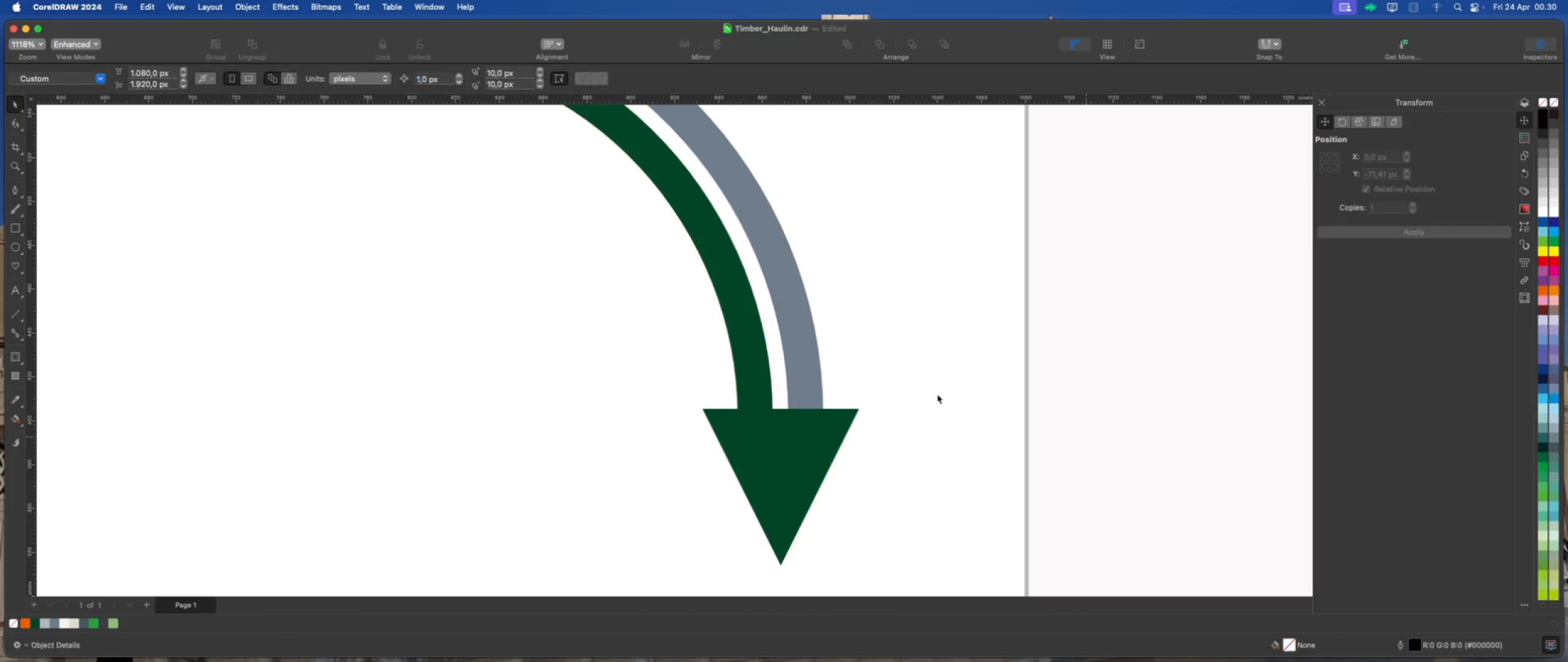 
scroll: coordinate [709, 273], scroll_direction: down, amount: 19.0
 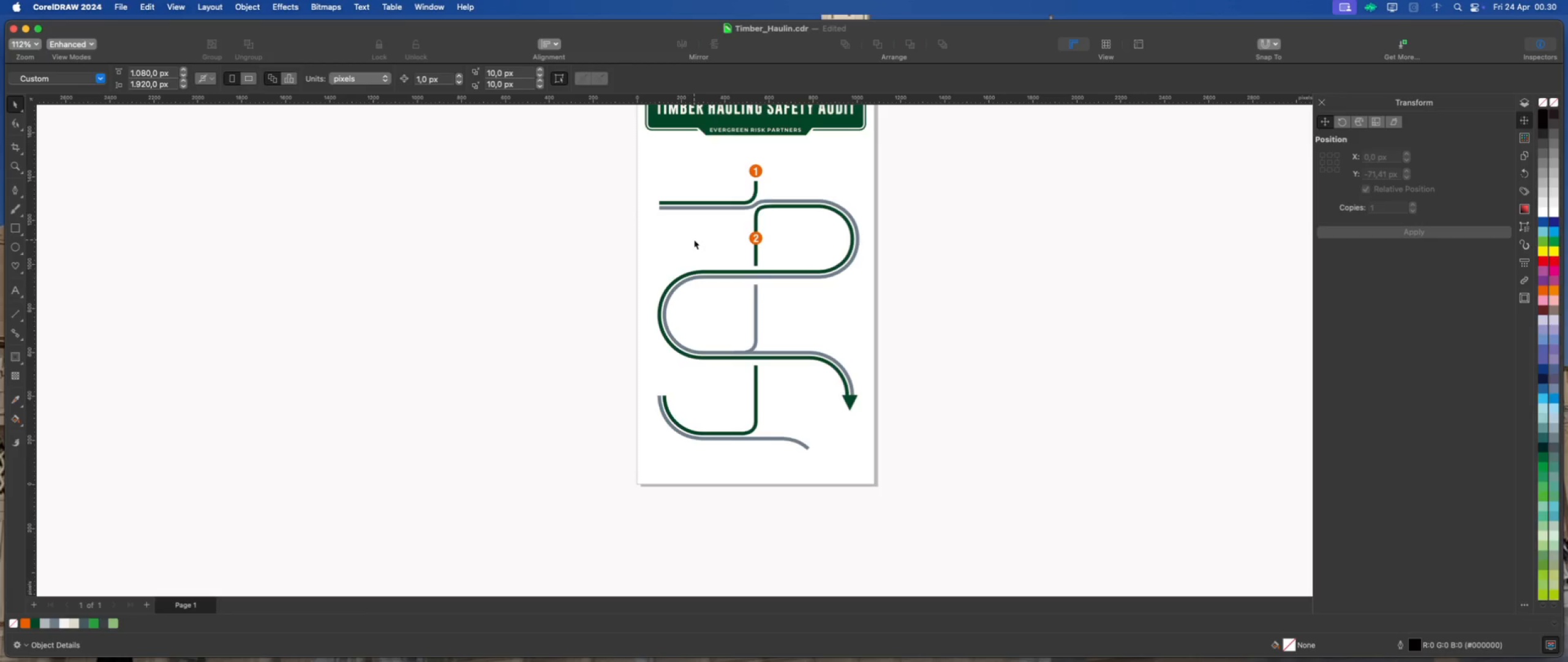 
scroll: coordinate [702, 175], scroll_direction: none, amount: 0.0
 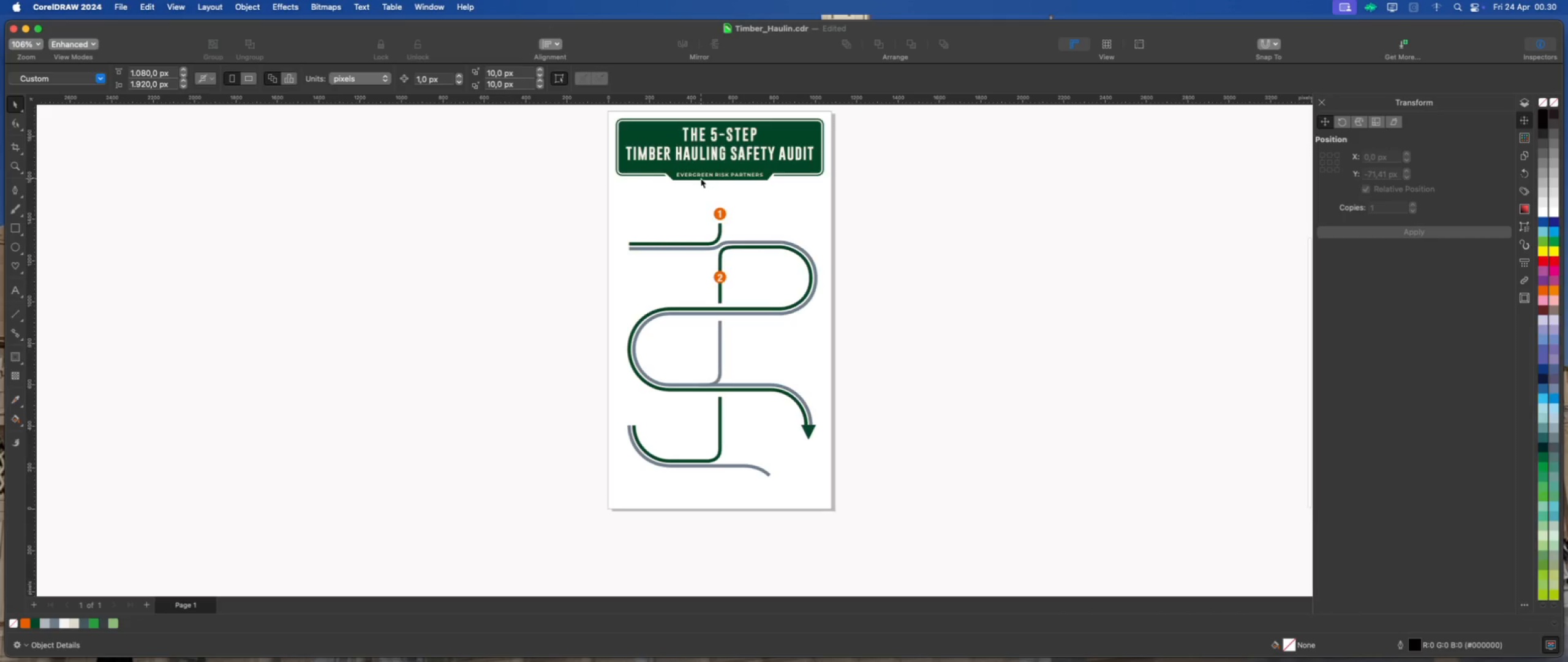 
scroll: coordinate [702, 183], scroll_direction: up, amount: 1.0
 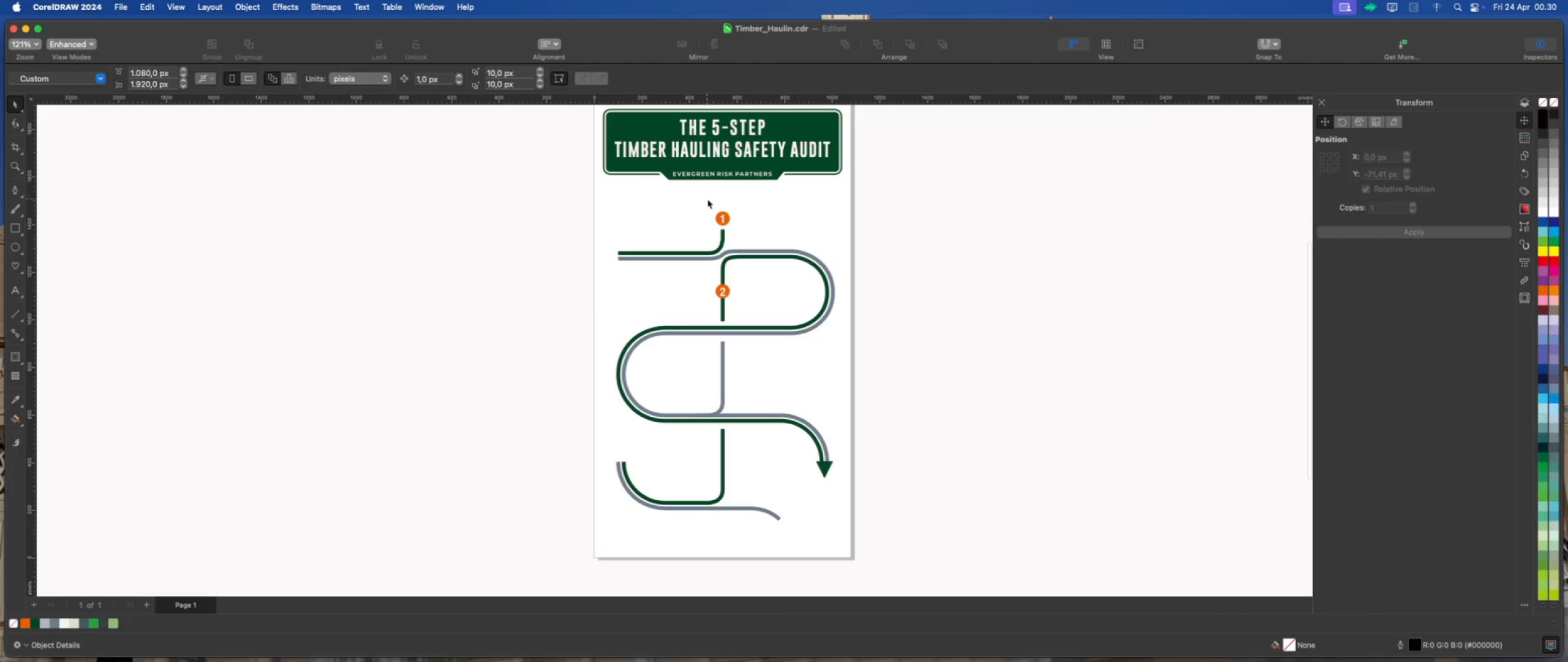 
left_click([729, 219])
 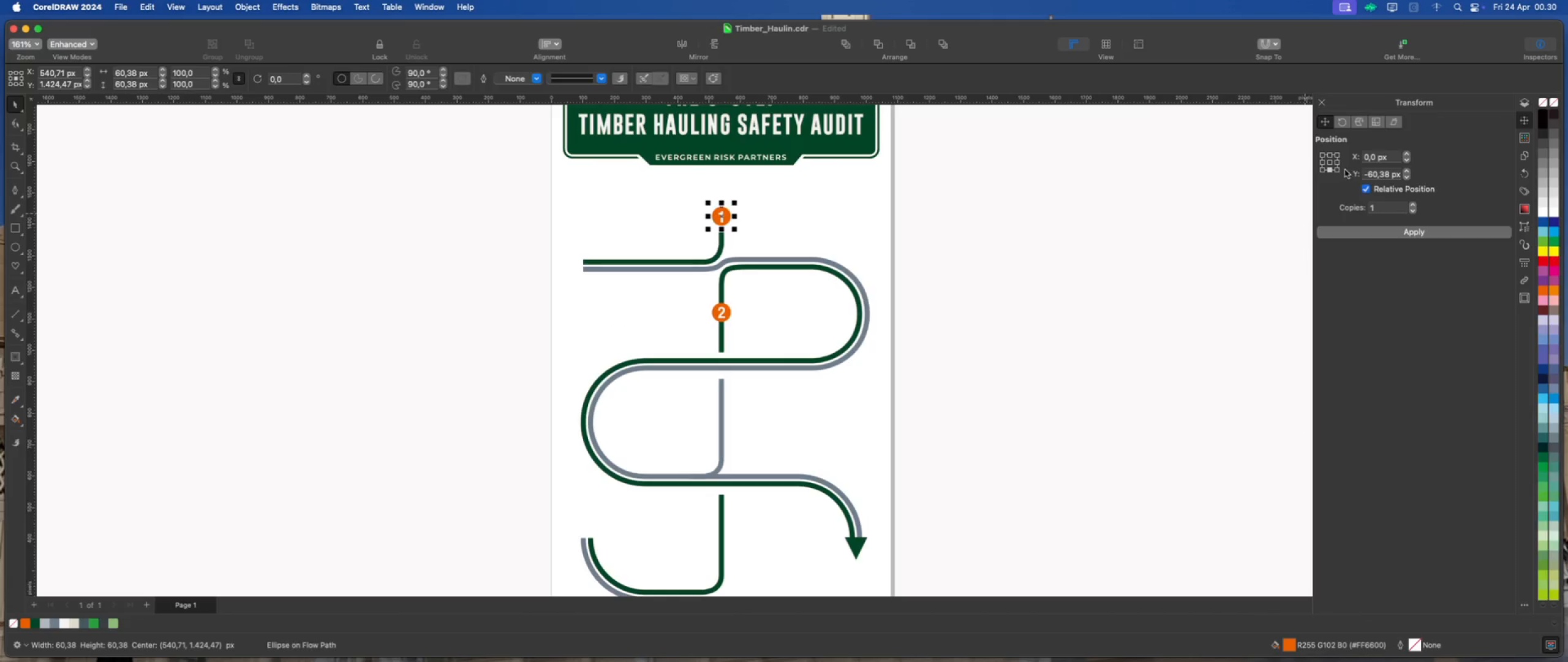 
scroll: coordinate [727, 226], scroll_direction: up, amount: 2.0
 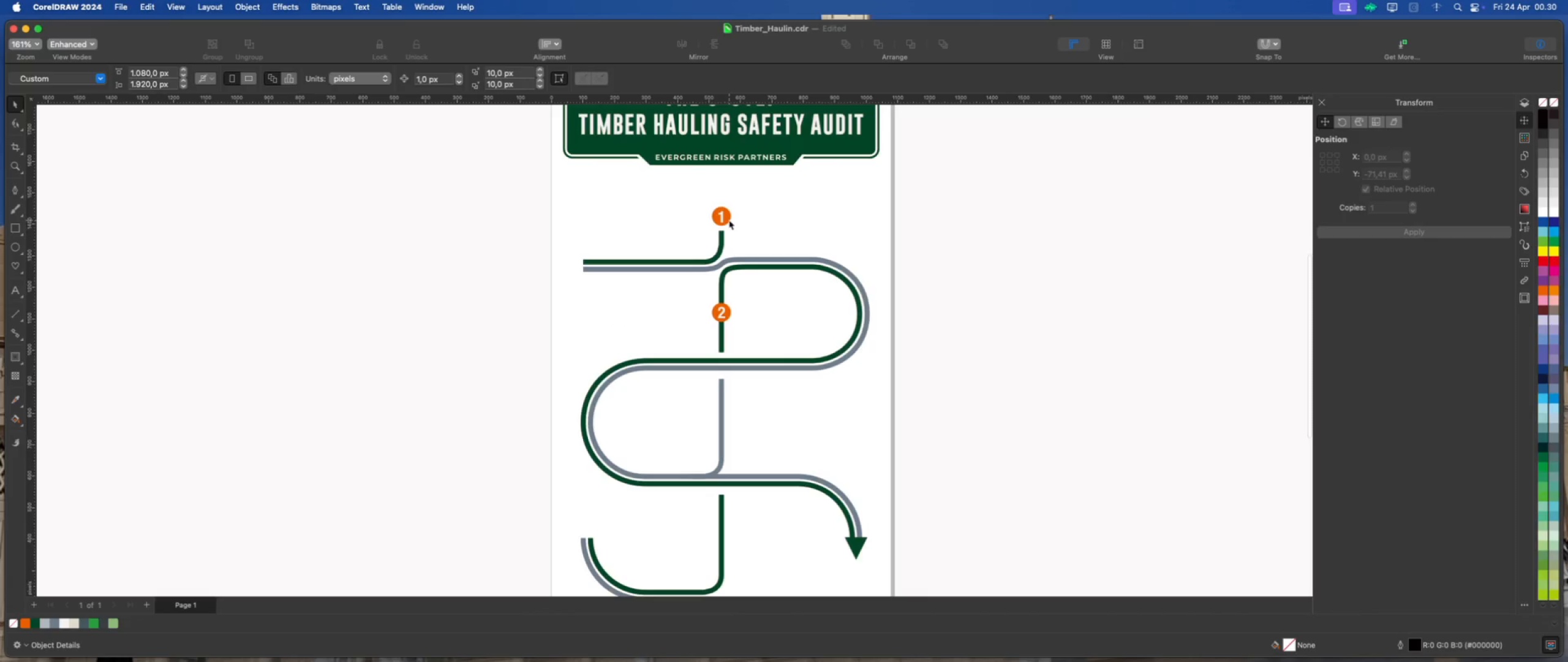 
left_click([1330, 163])
 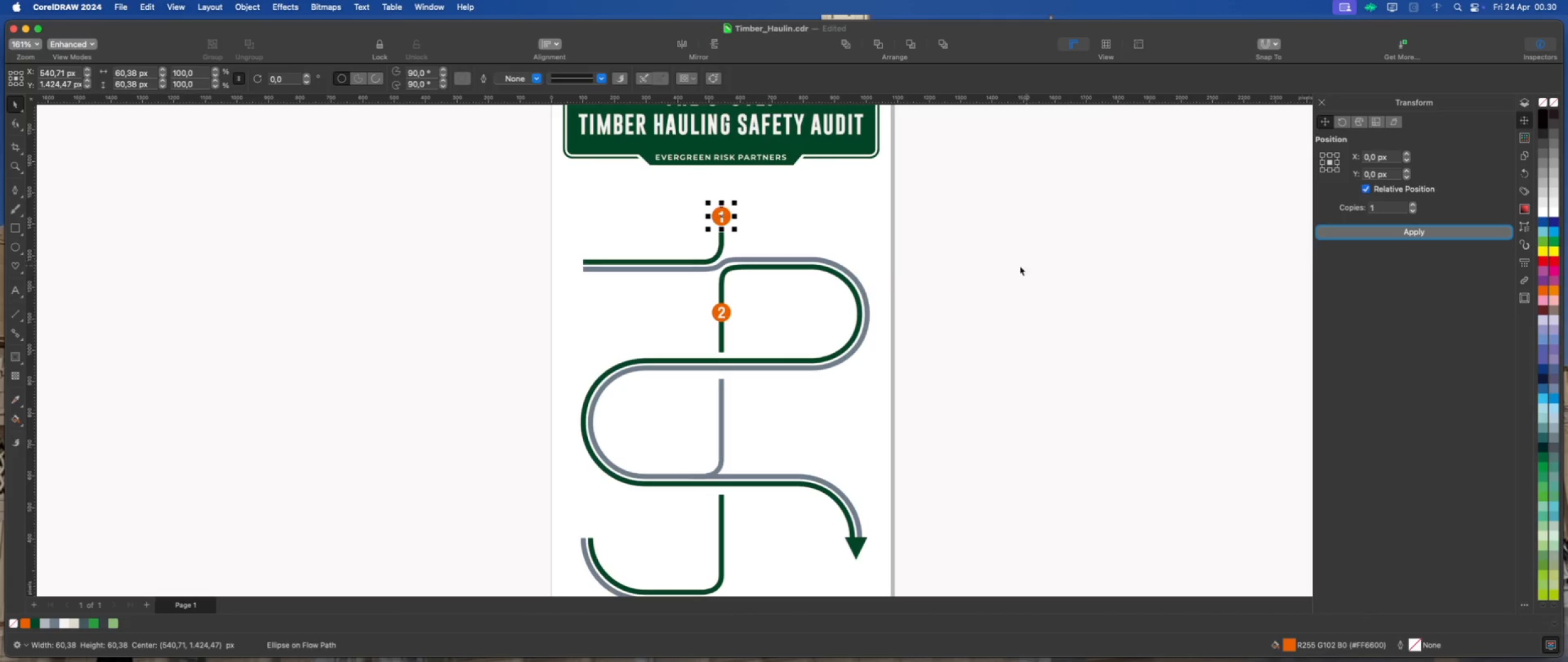 
hold_key(key=ShiftLeft, duration=0.57)
left_click([814, 192])
 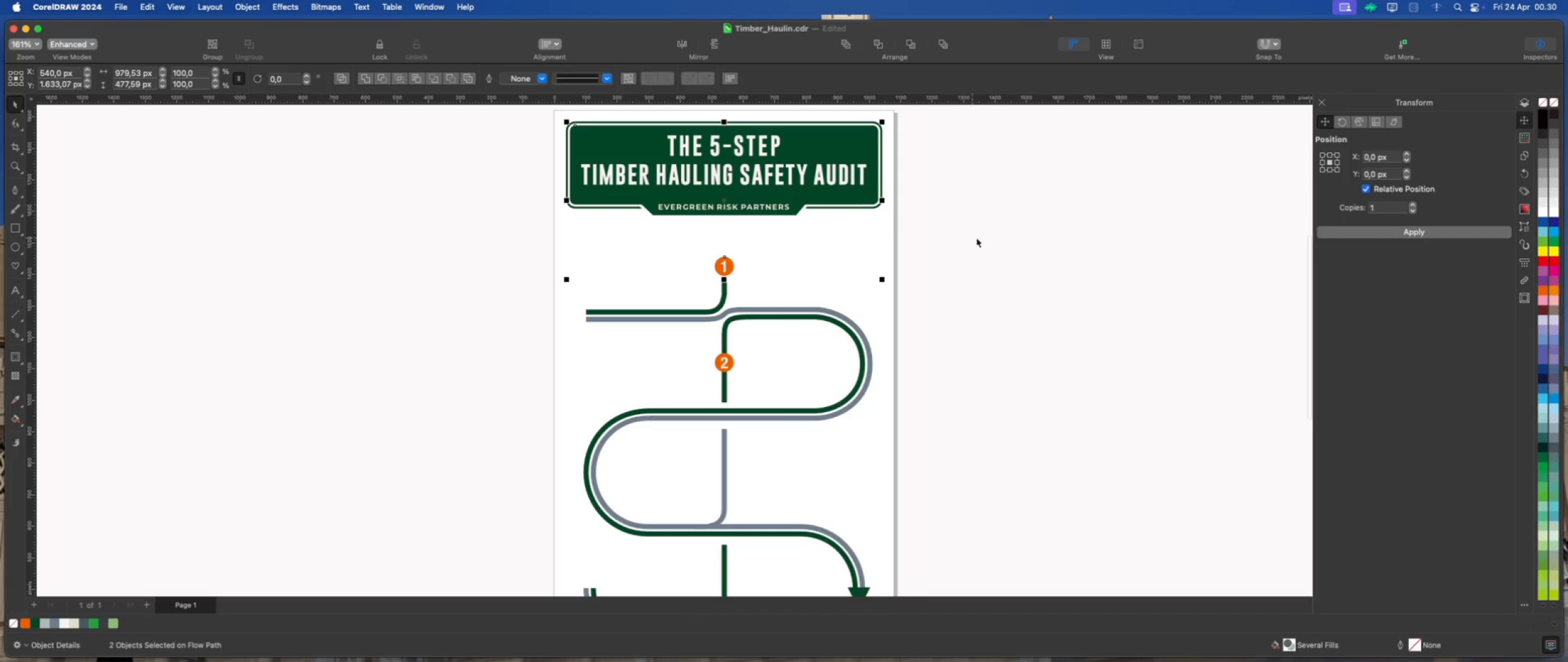 
scroll: coordinate [750, 199], scroll_direction: none, amount: 0.0
 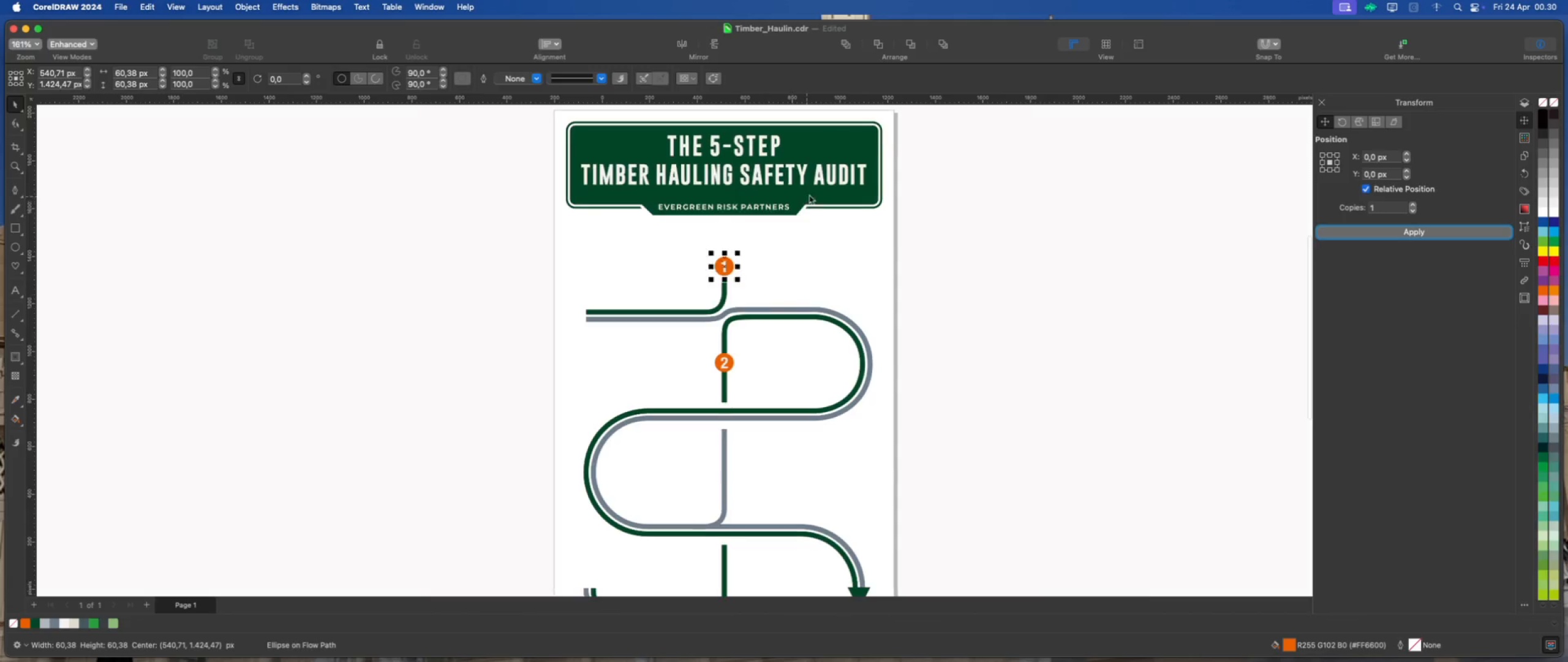 
key(Shift+C)
 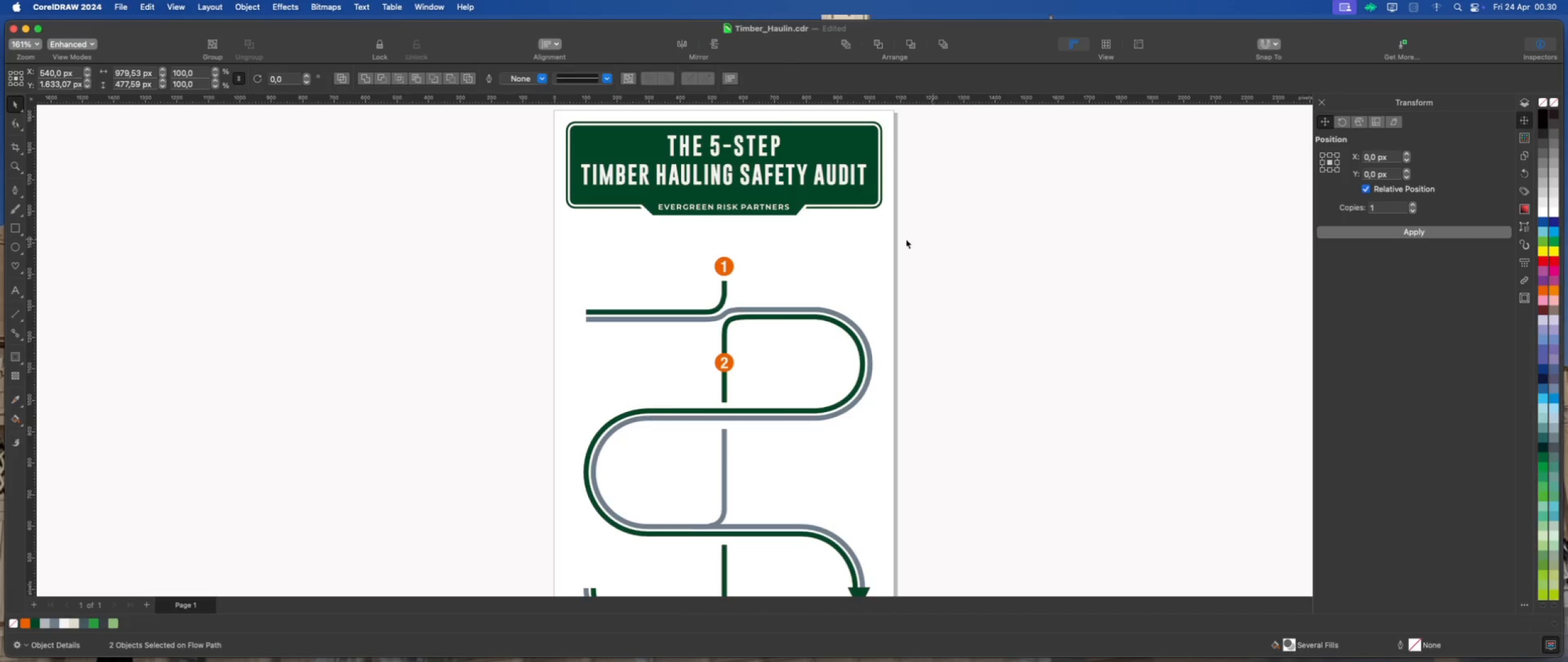 
scroll: coordinate [696, 283], scroll_direction: up, amount: 9.0
 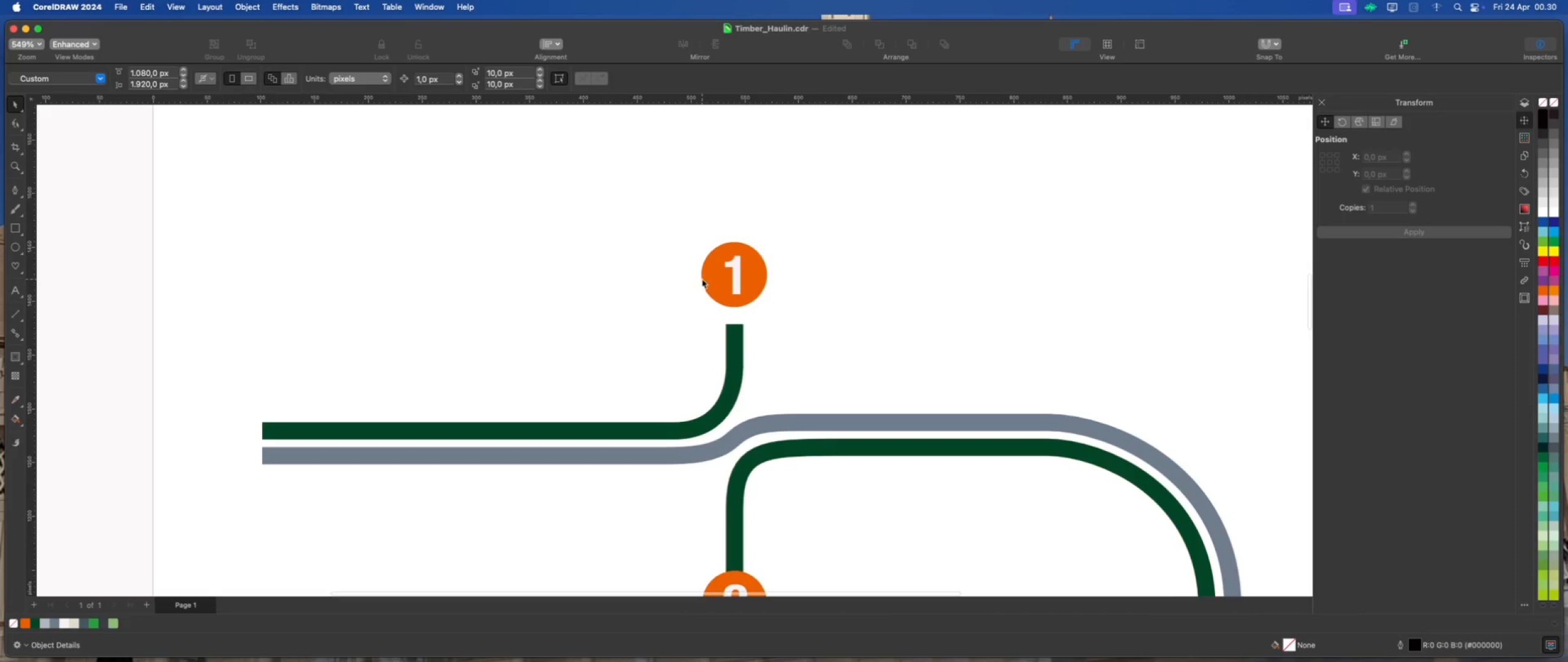 
left_click([702, 279])
 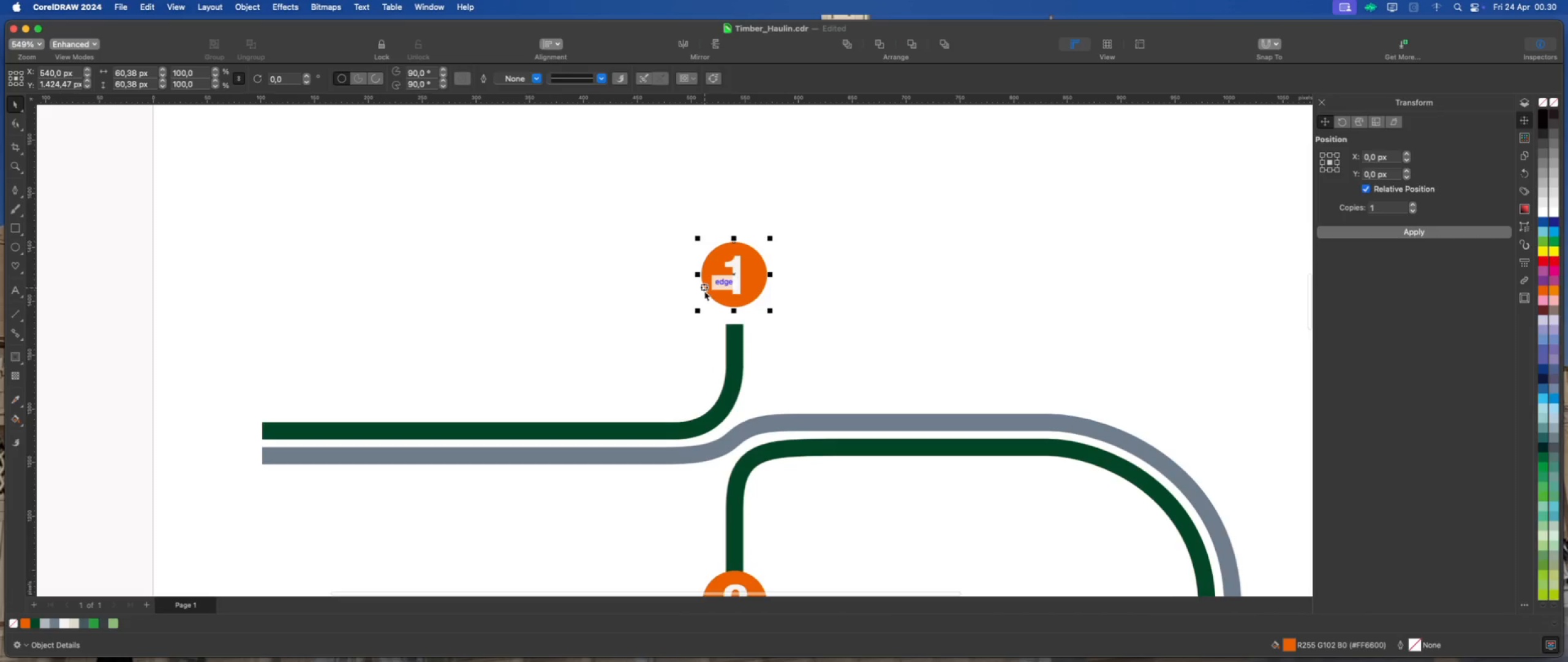 
scroll: coordinate [709, 281], scroll_direction: up, amount: 2.0
 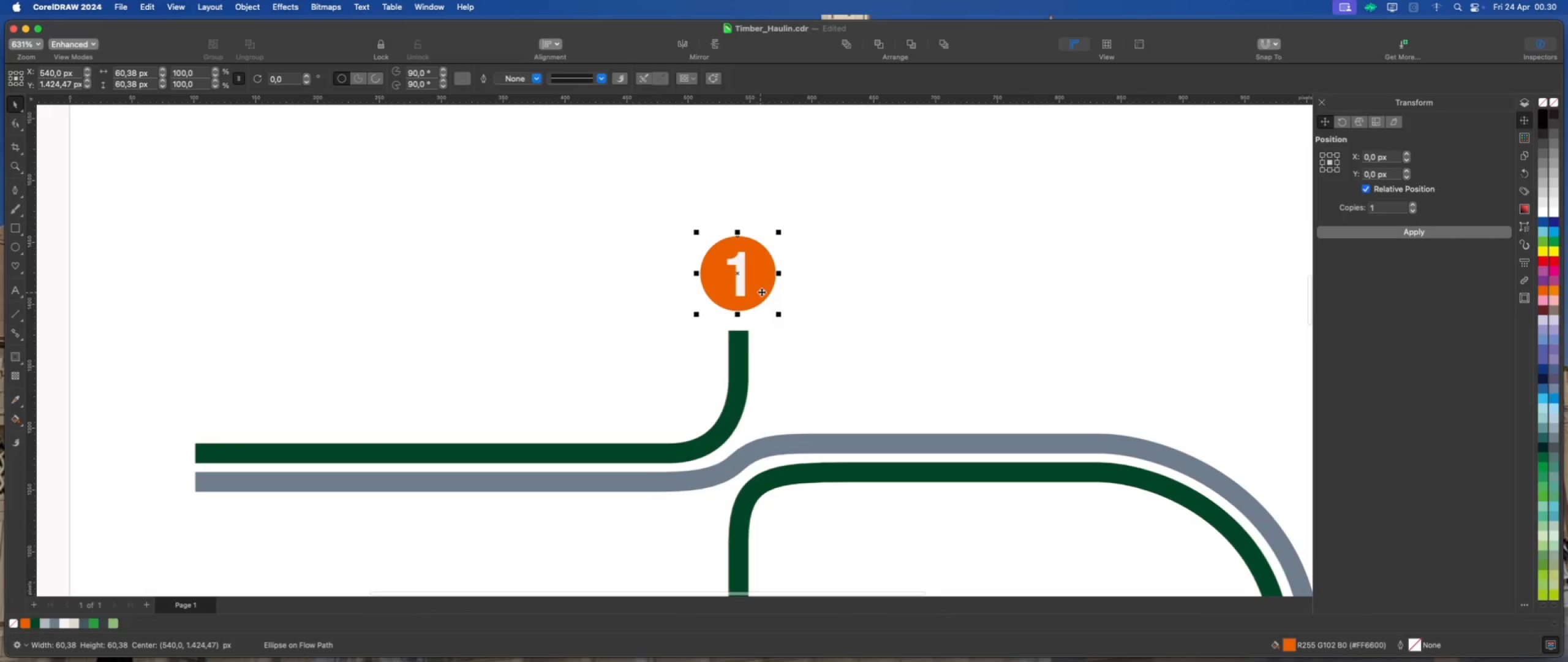 
left_click([762, 292])
 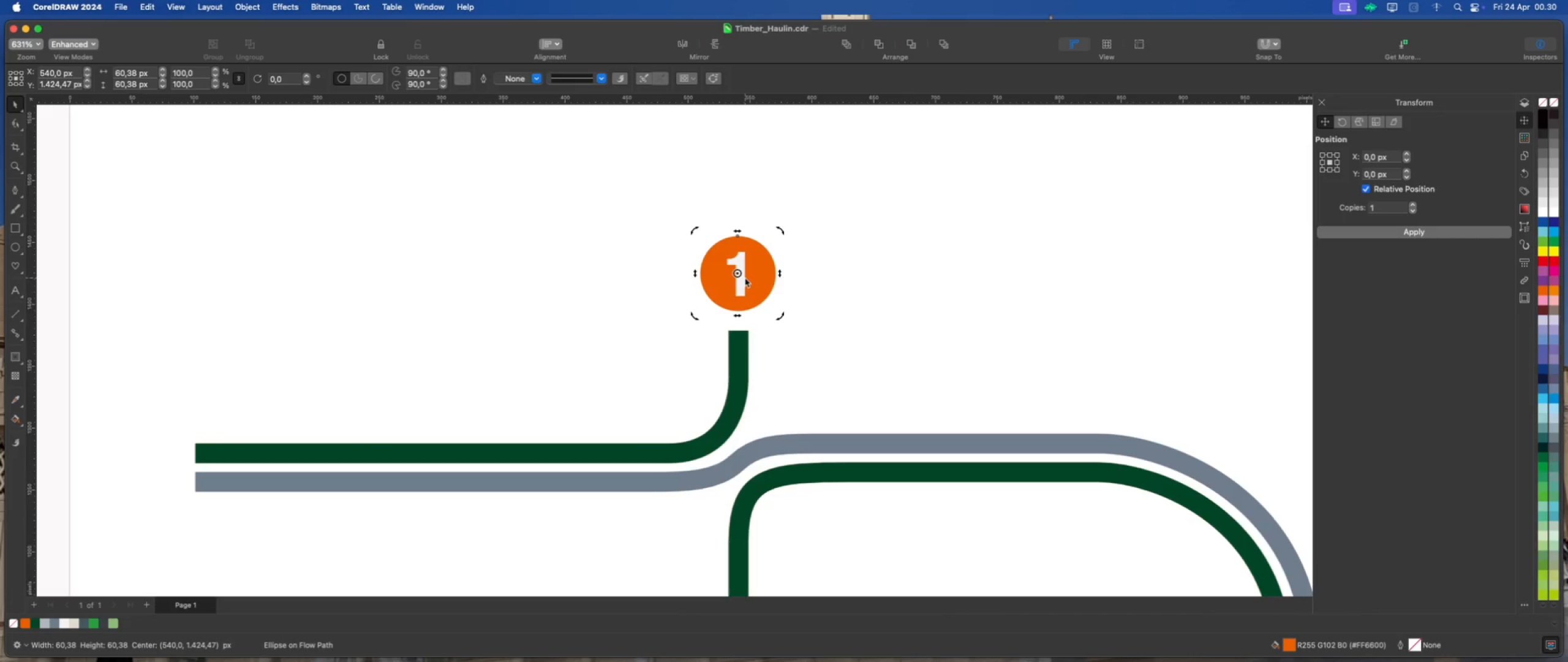 
left_click([834, 285])
 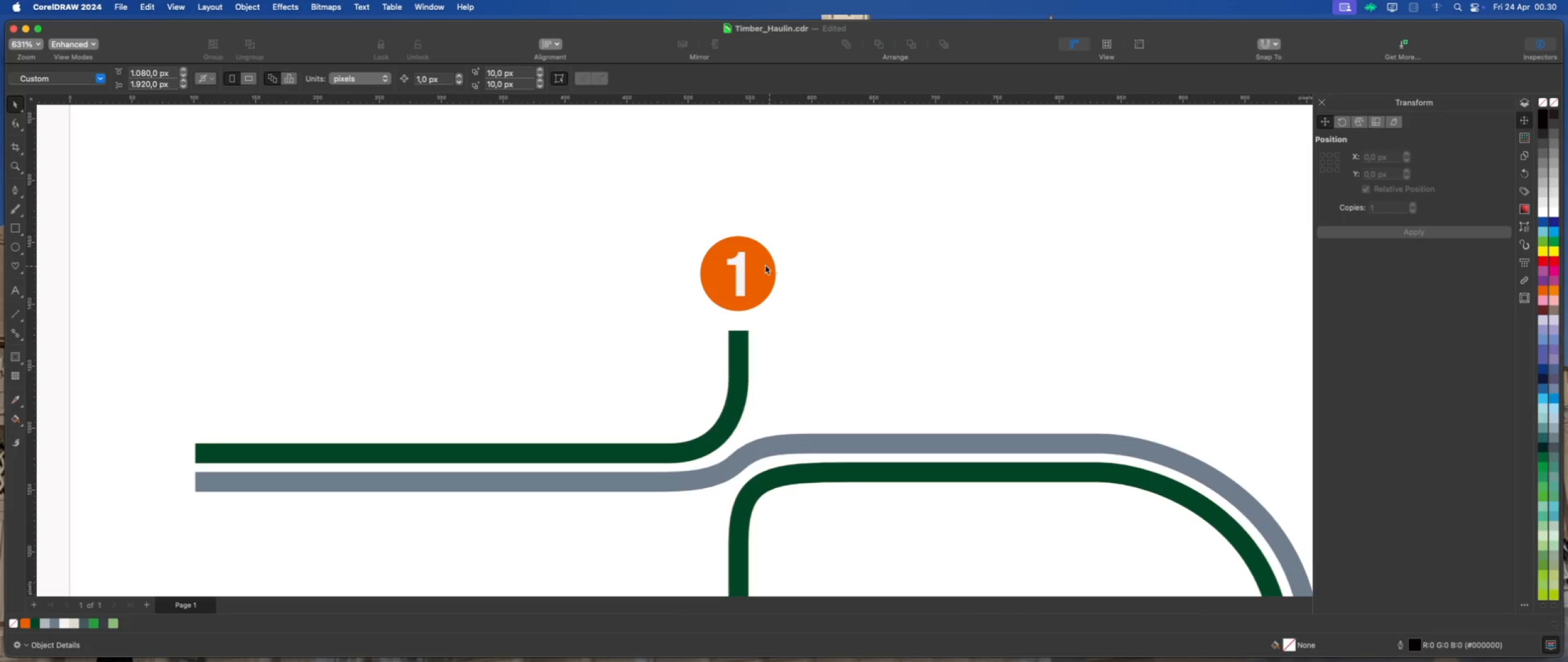 
scroll: coordinate [703, 280], scroll_direction: up, amount: 4.0
 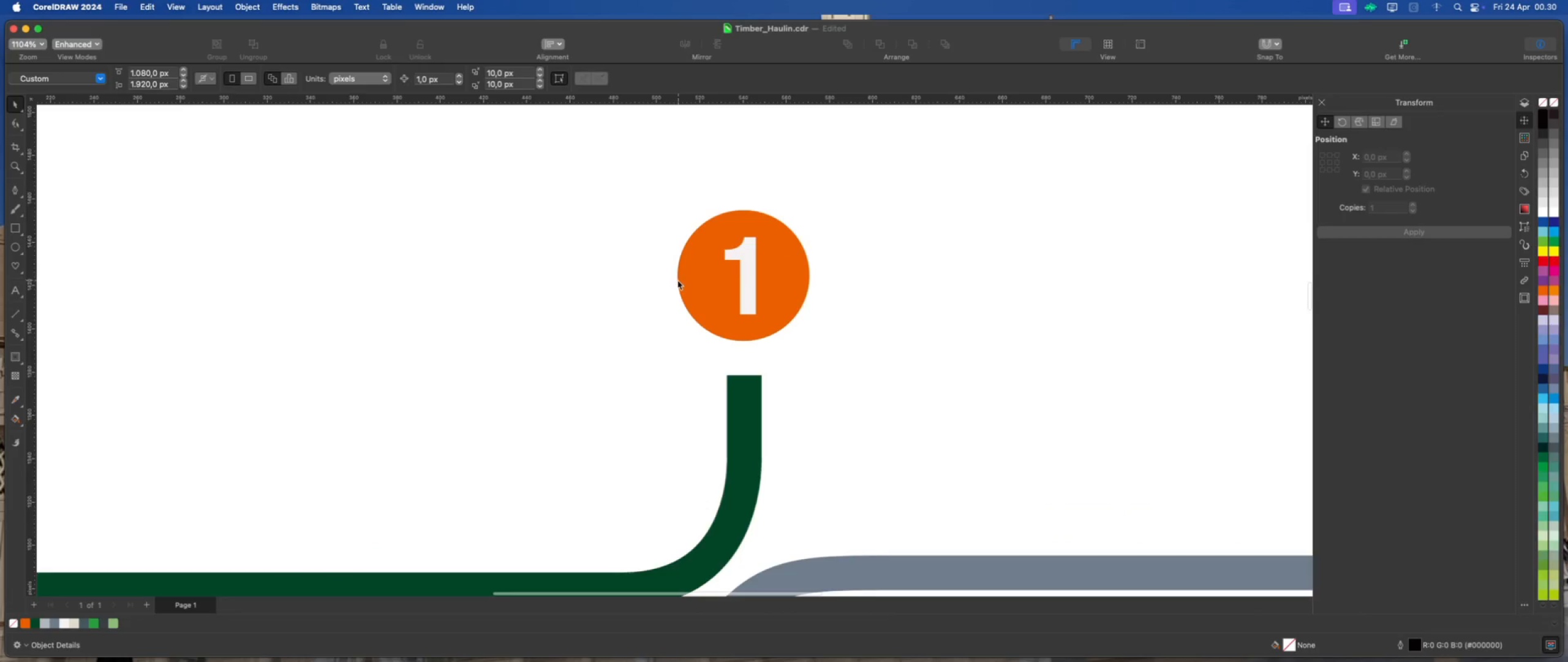 
left_click([677, 281])
 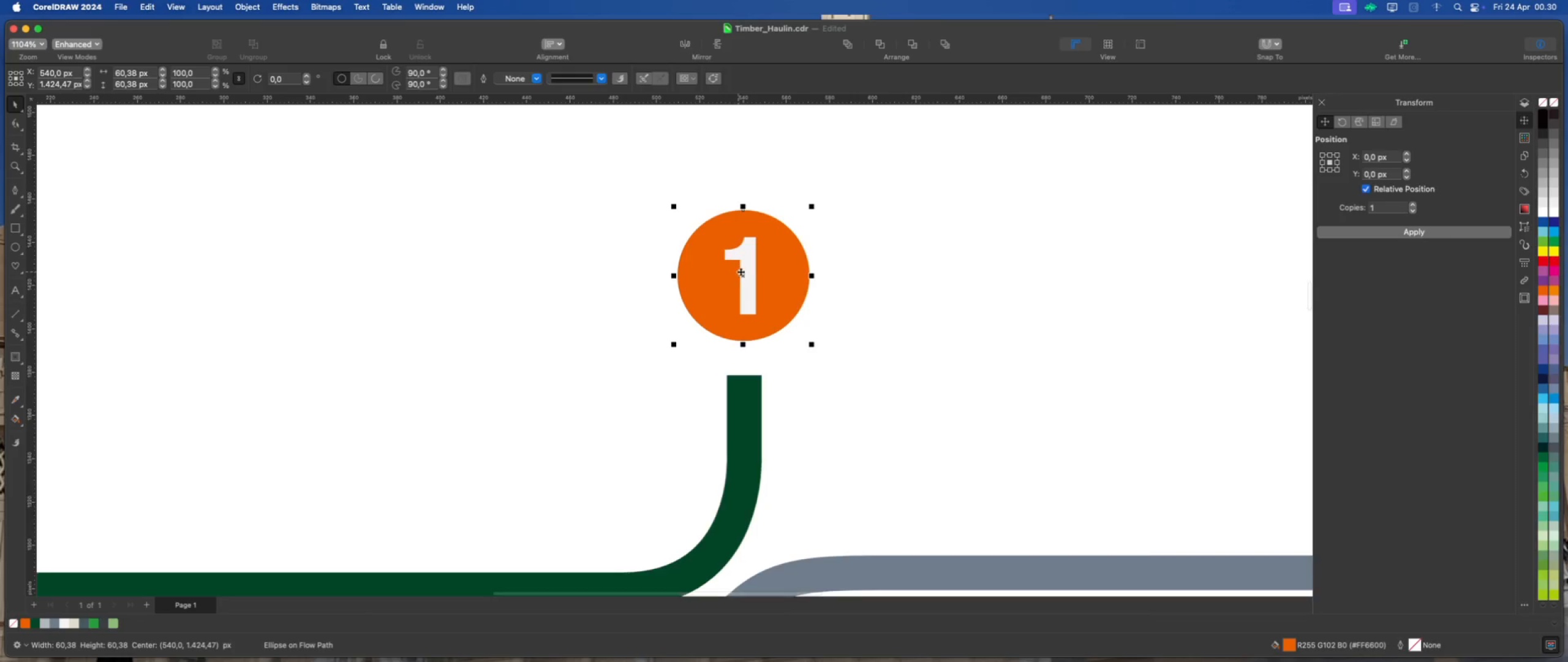 
scroll: coordinate [709, 301], scroll_direction: down, amount: 10.0
 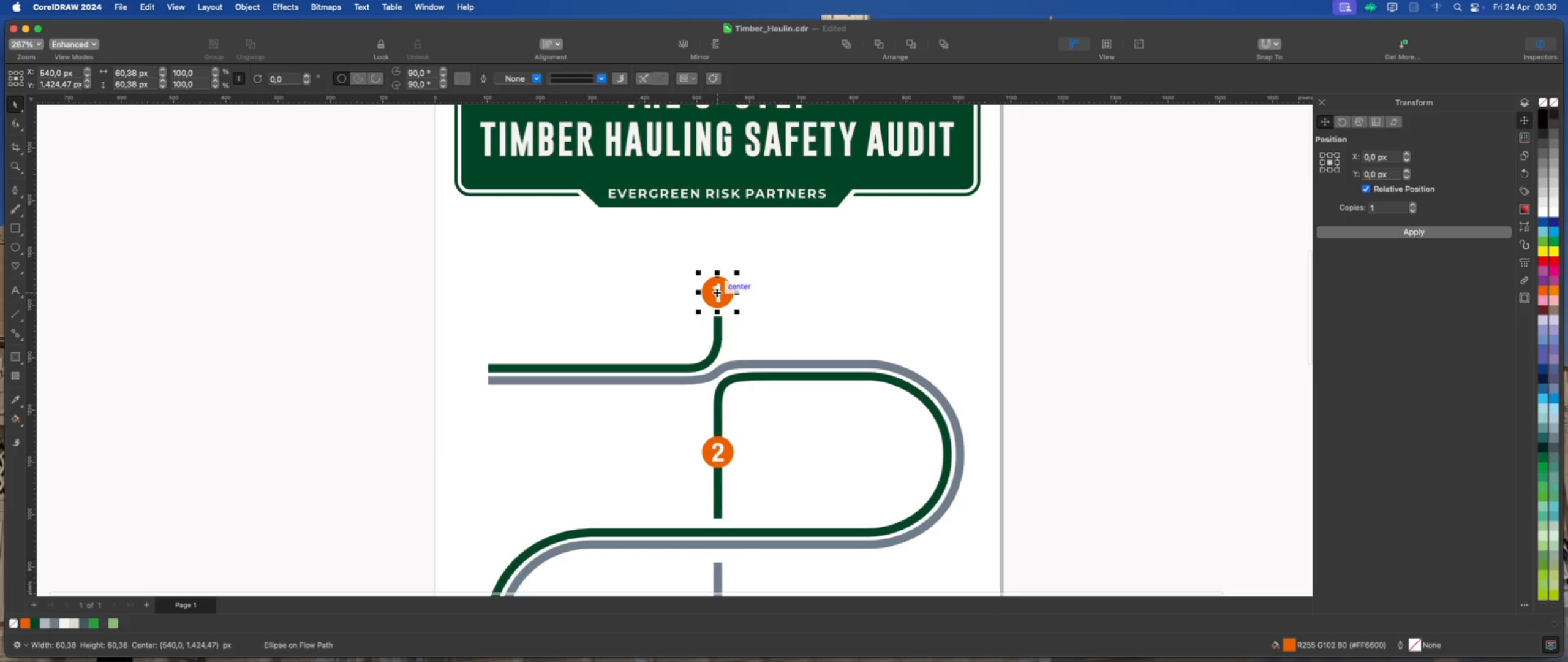 
left_click_drag(start_coordinate=[717, 292], to_coordinate=[717, 255])
 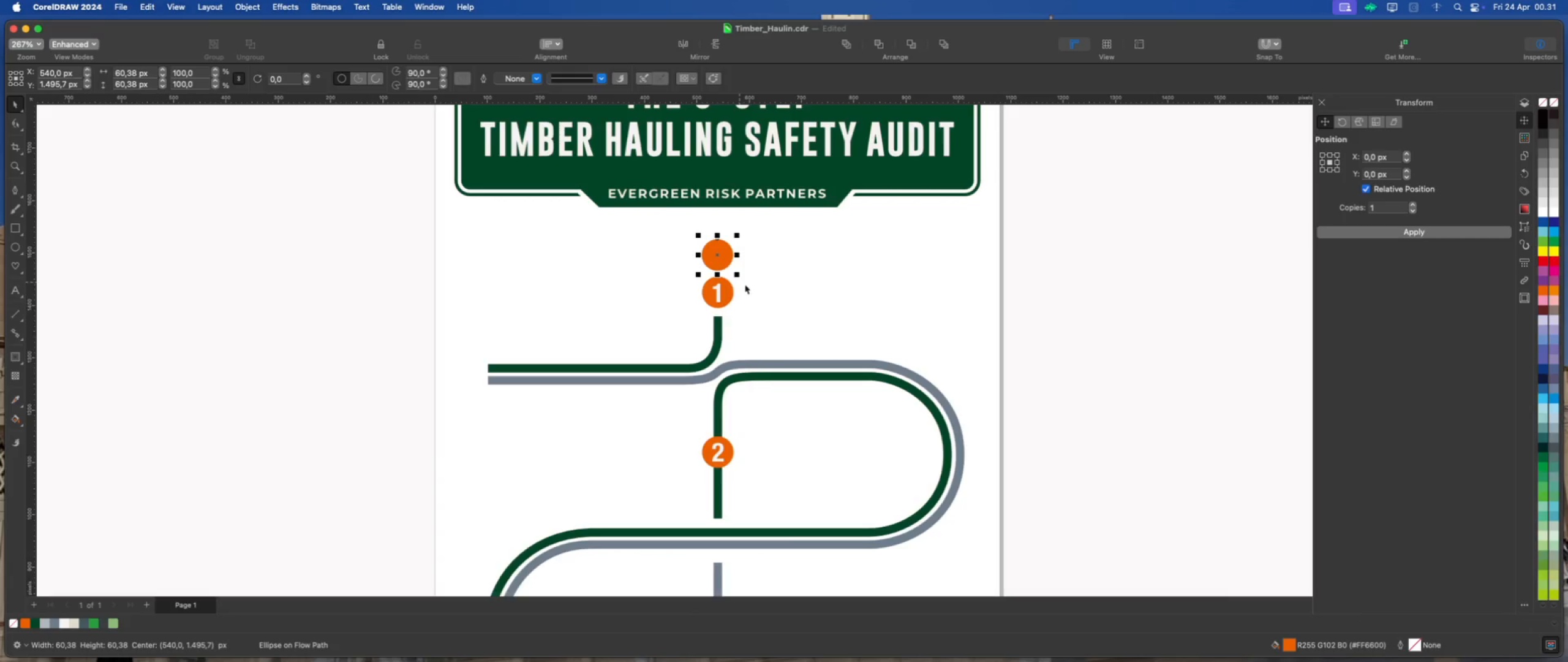 
hold_key(key=ShiftLeft, duration=0.73)
 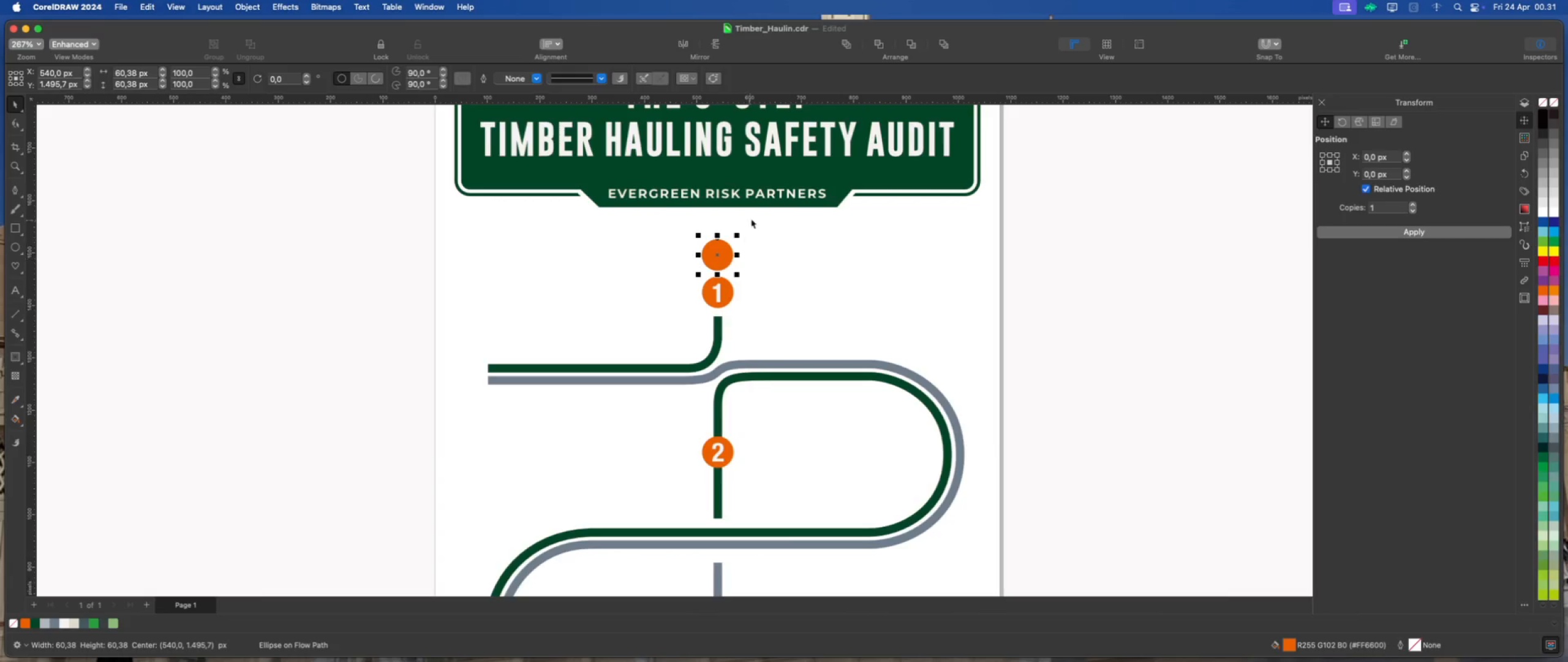 
hold_key(key=ShiftLeft, duration=0.74)
left_click([827, 171])
 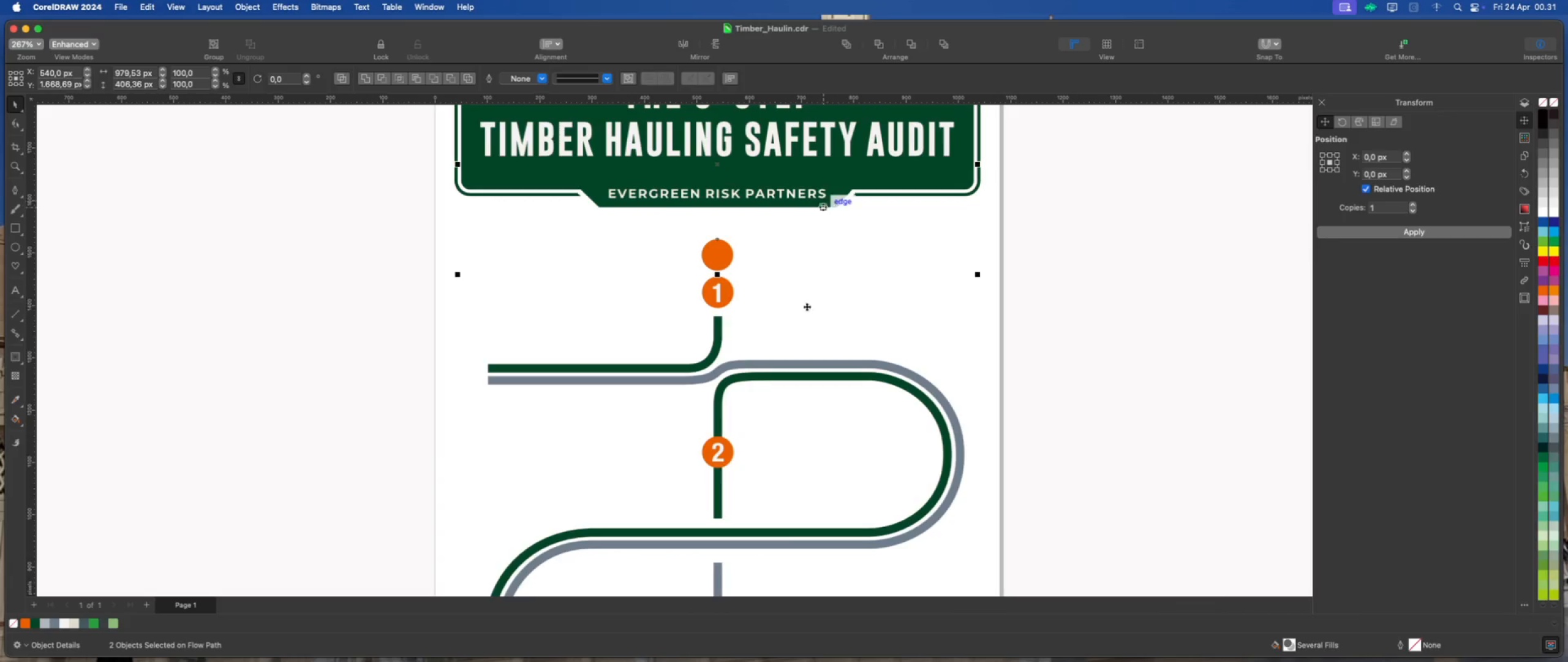 
key(Shift+C)
 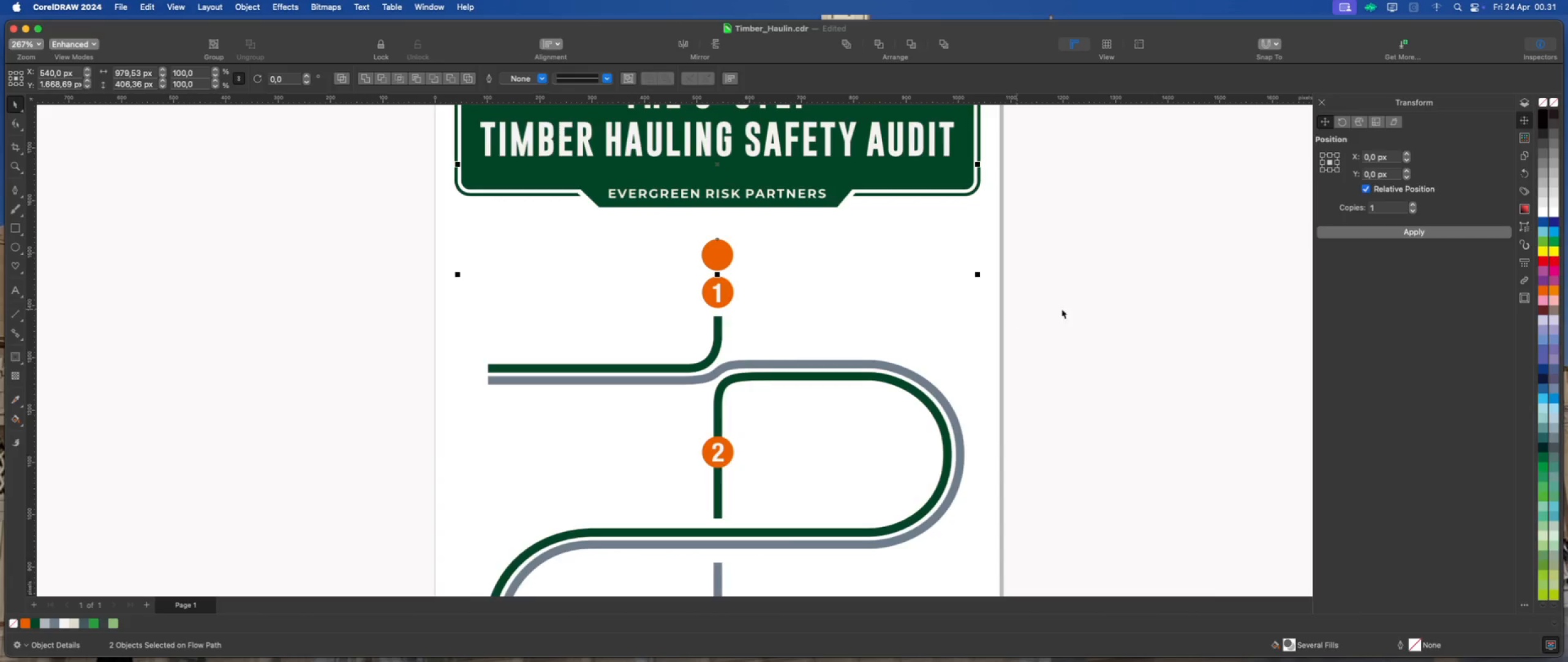 
left_click([1109, 309])
 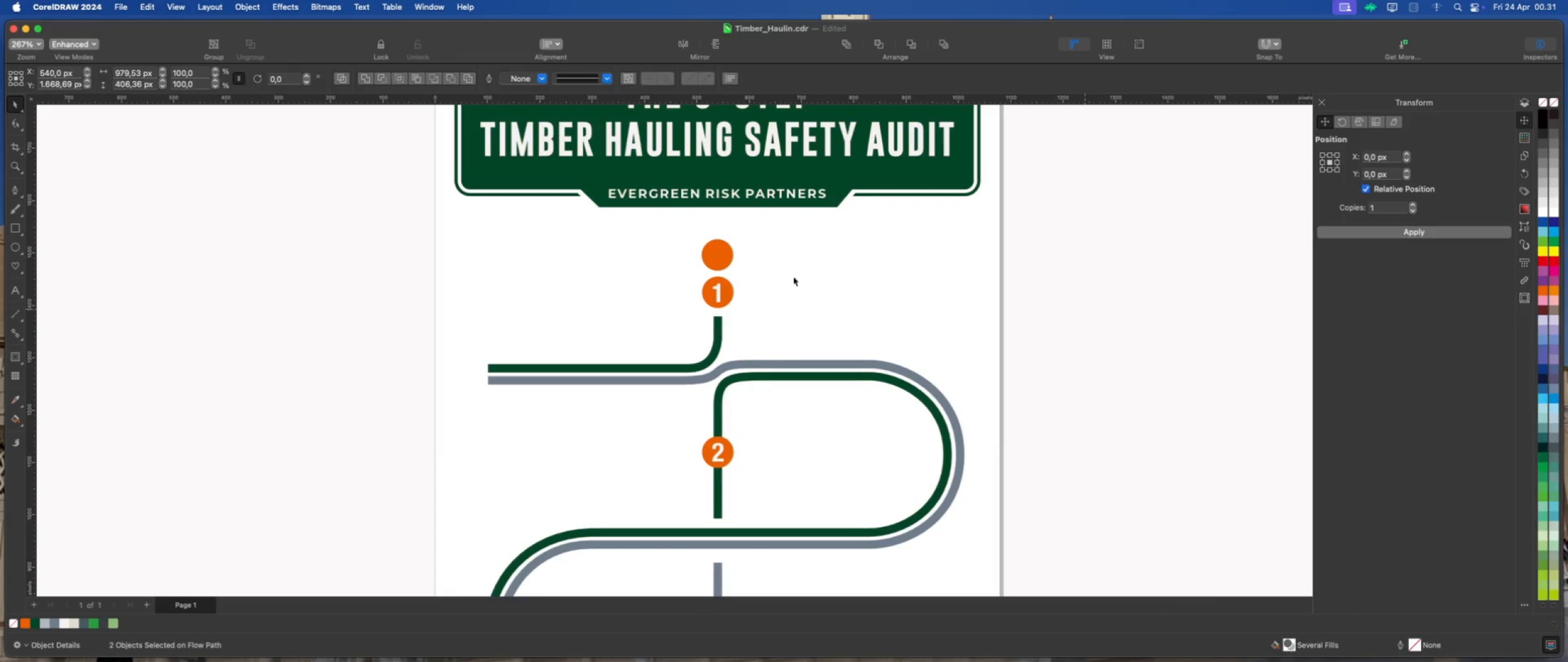 
scroll: coordinate [729, 270], scroll_direction: up, amount: 5.0
 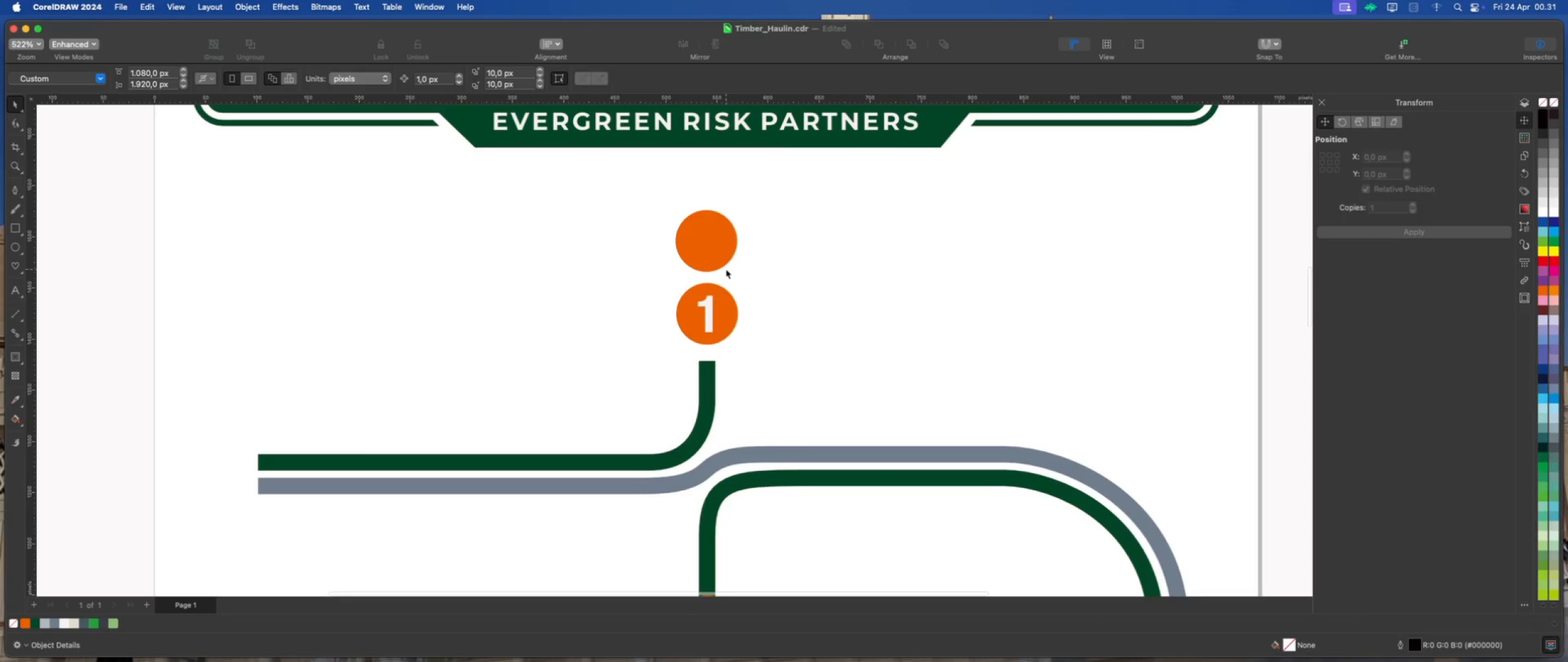 
key(Meta+Z)
 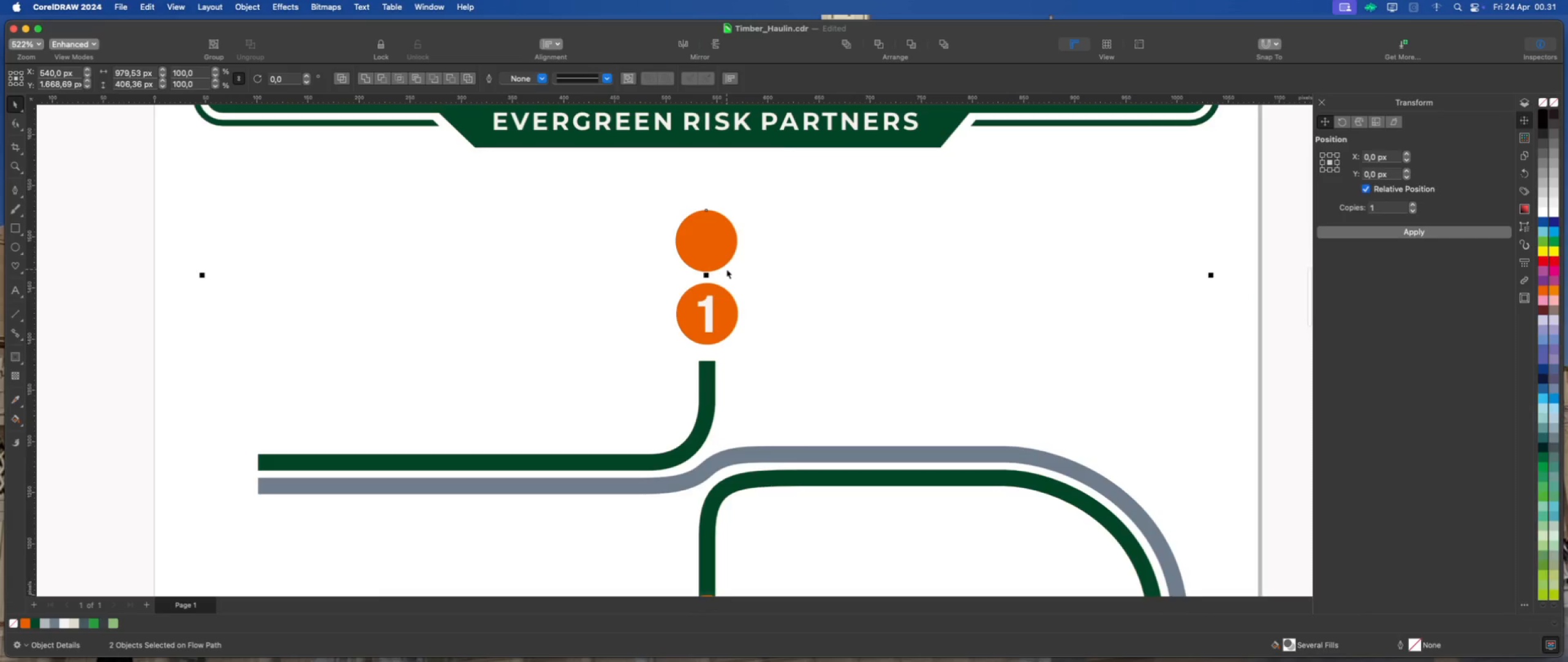 
key(Meta+Z)
 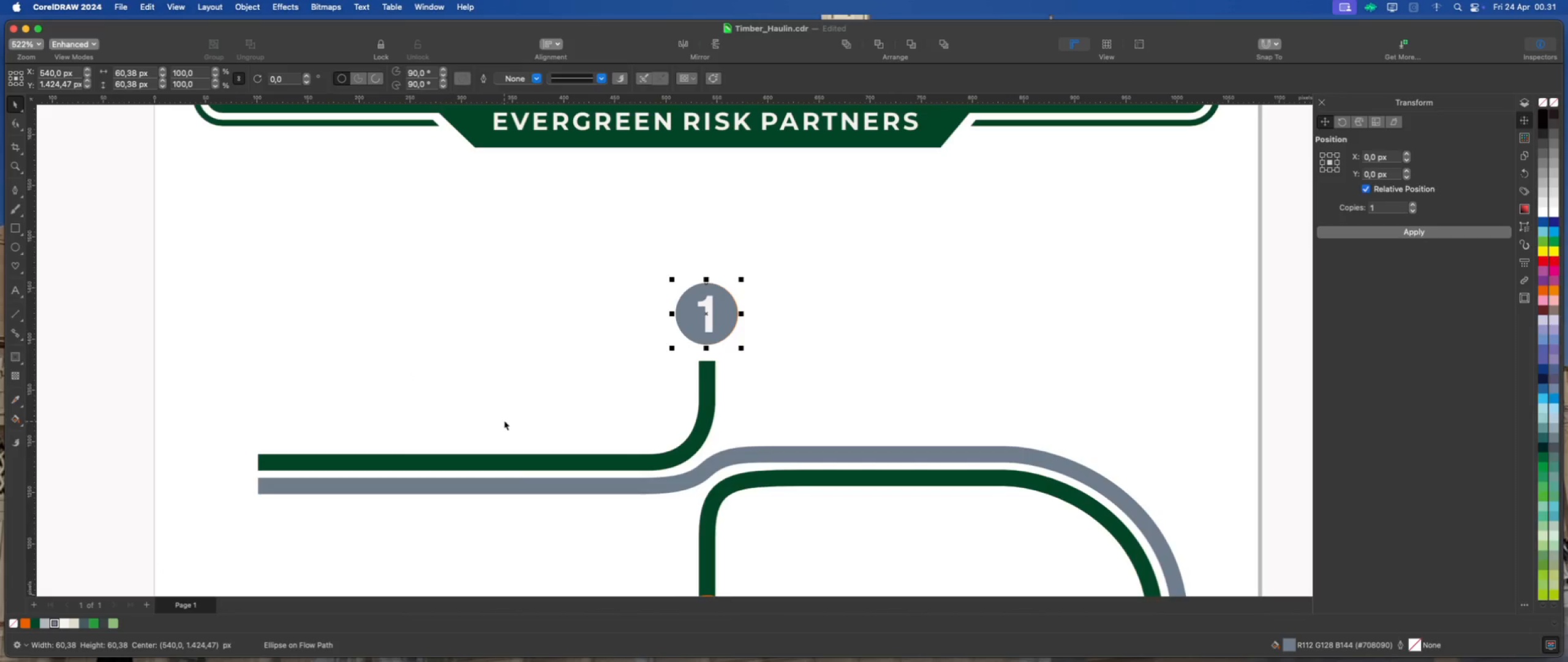 
scroll: coordinate [604, 359], scroll_direction: down, amount: 4.0
 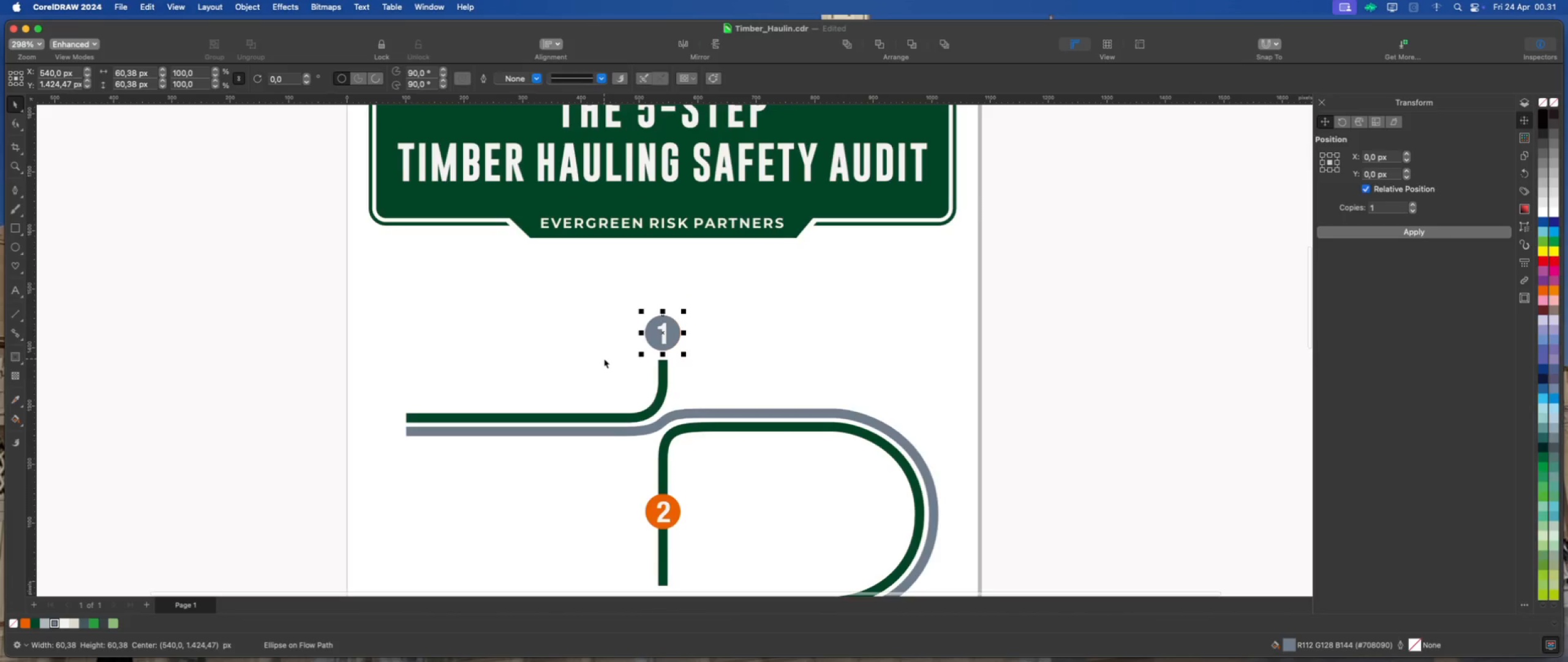 
key(Delete)
 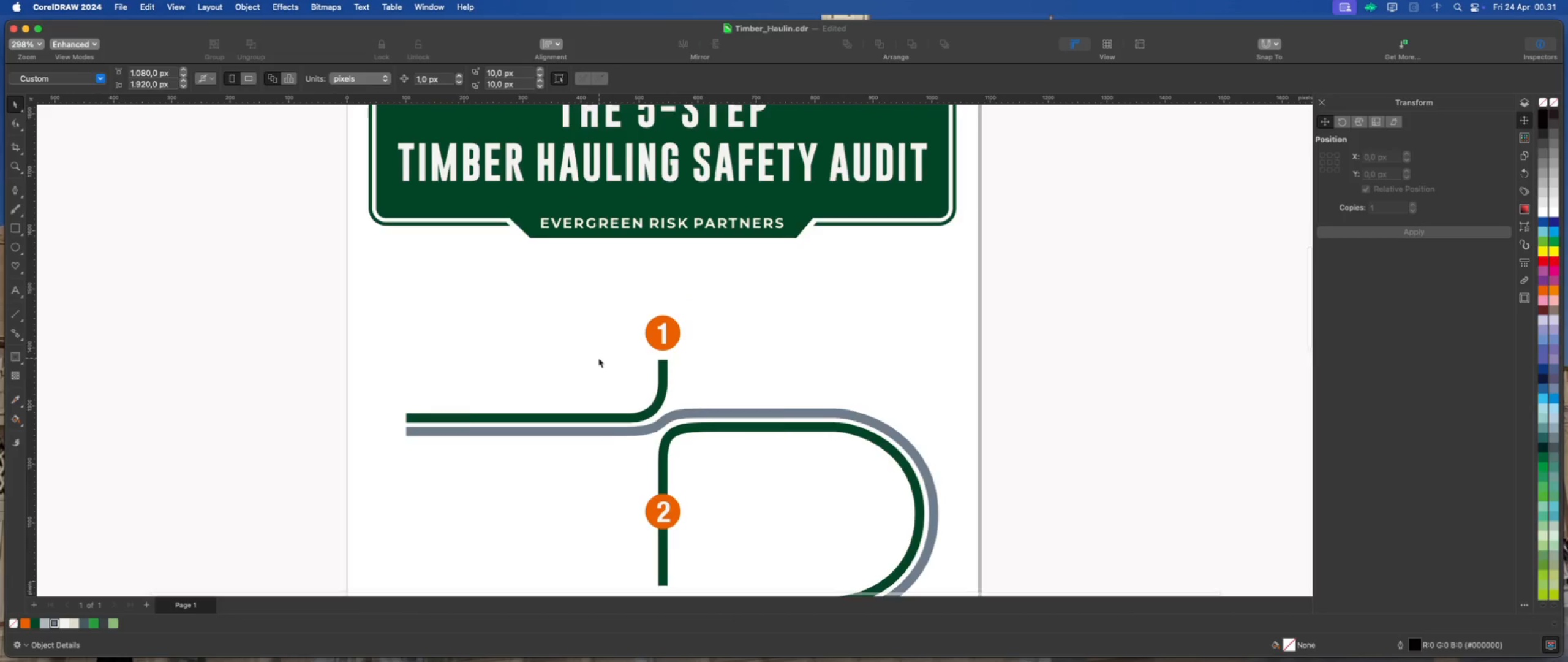 
left_click_drag(start_coordinate=[878, 355], to_coordinate=[873, 352])
 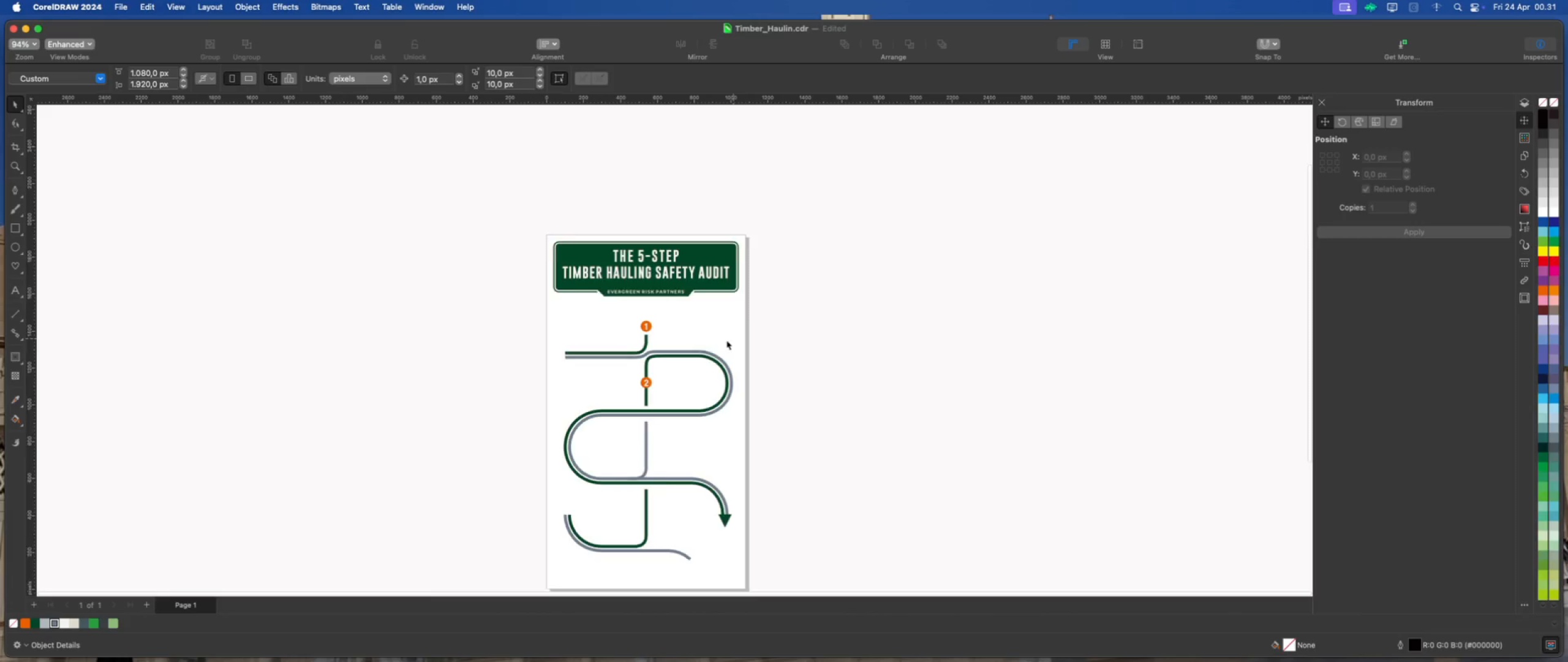 
scroll: coordinate [630, 325], scroll_direction: down, amount: 8.0
 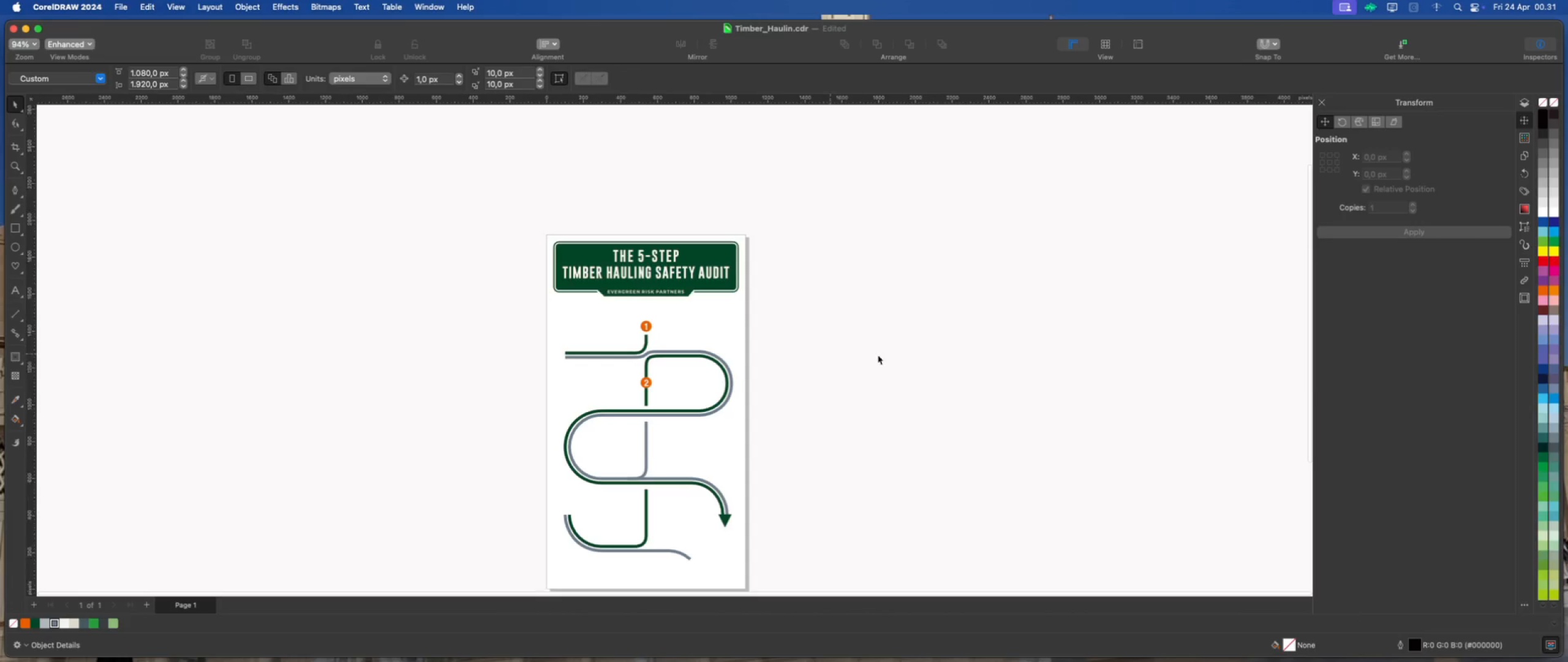 
scroll: coordinate [681, 378], scroll_direction: up, amount: 6.0
 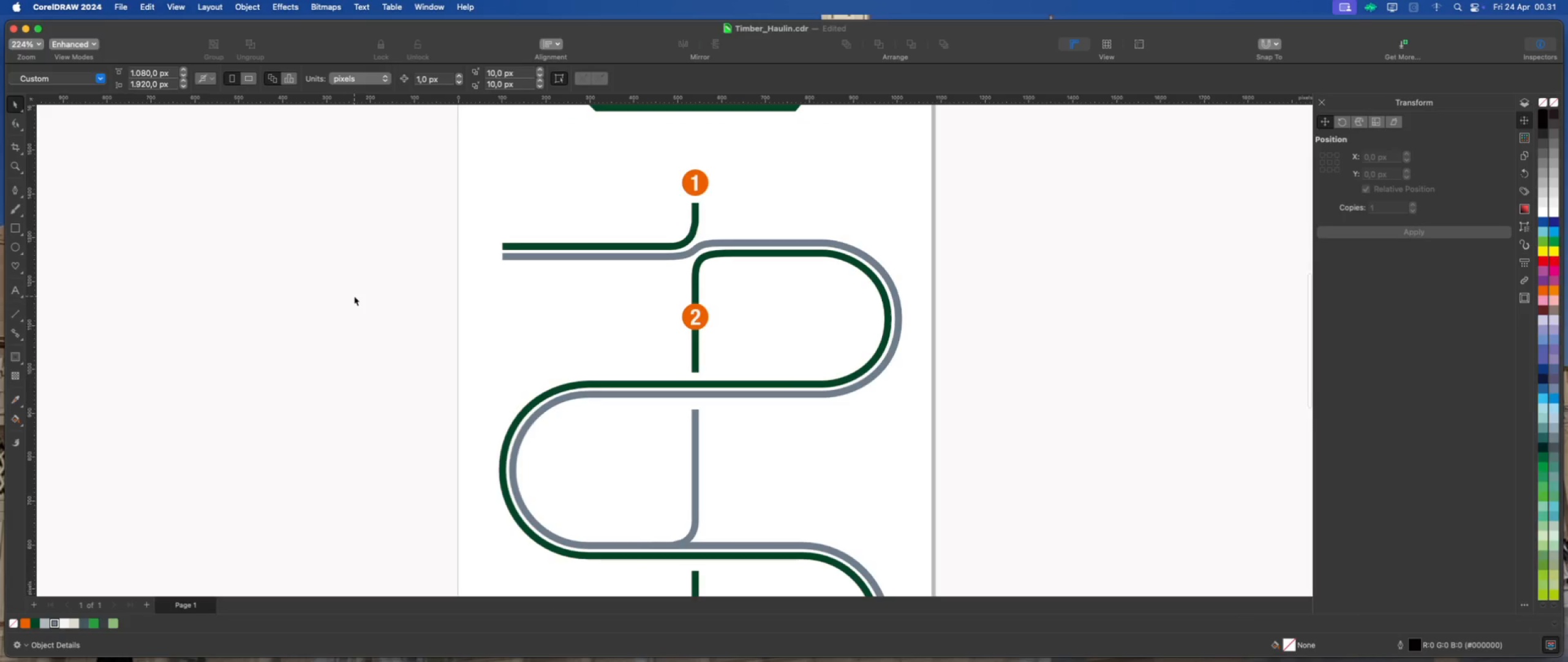 
left_click_drag(start_coordinate=[356, 295], to_coordinate=[733, 340])
 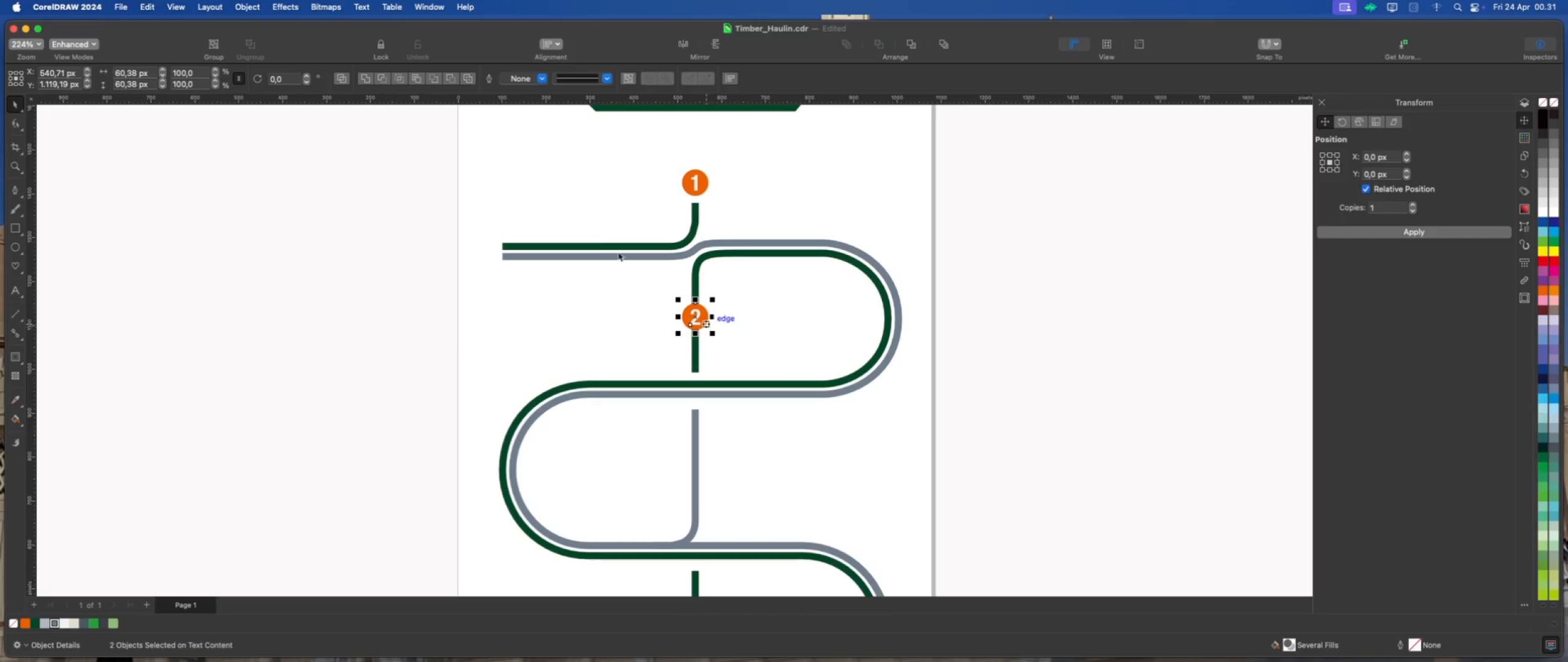 
scroll: coordinate [600, 235], scroll_direction: down, amount: 4.0
 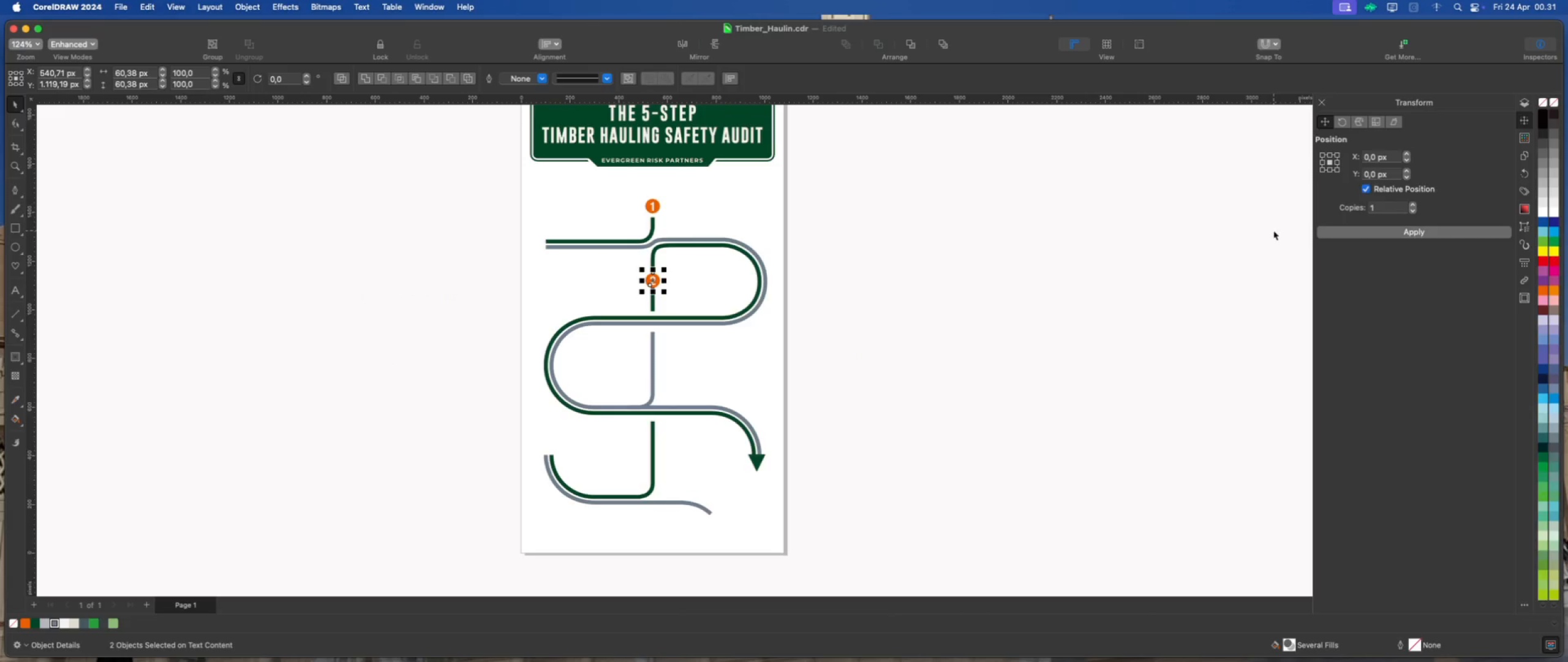 
left_click([1331, 172])
 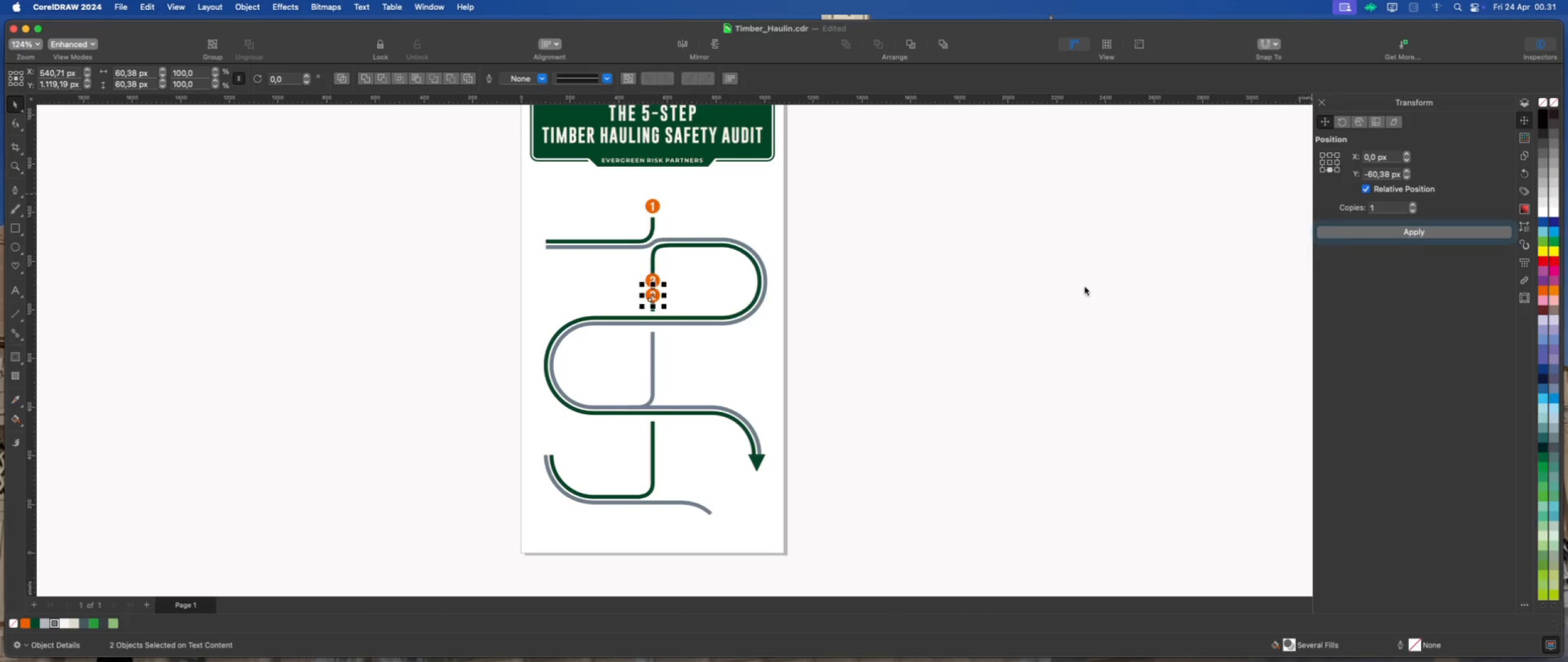 
scroll: coordinate [636, 340], scroll_direction: up, amount: 2.0
 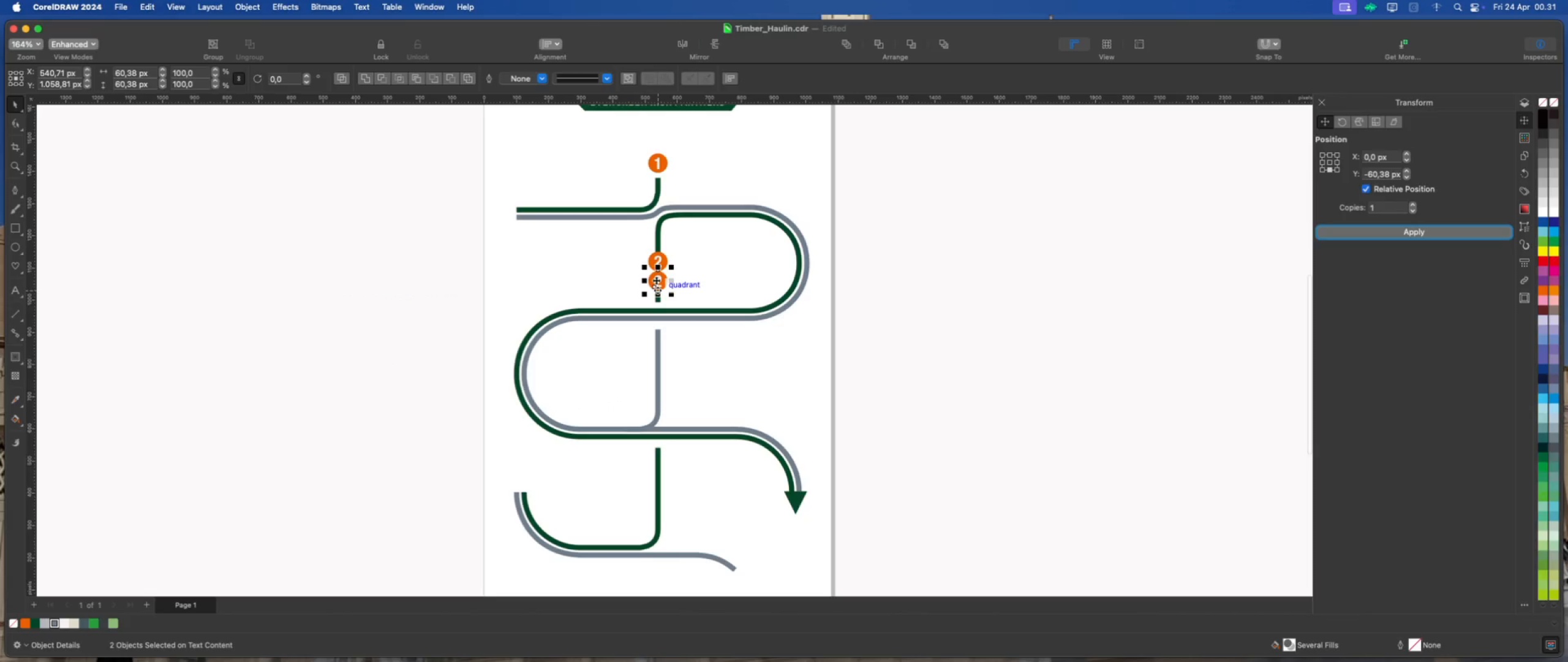 
left_click_drag(start_coordinate=[656, 280], to_coordinate=[657, 377])
 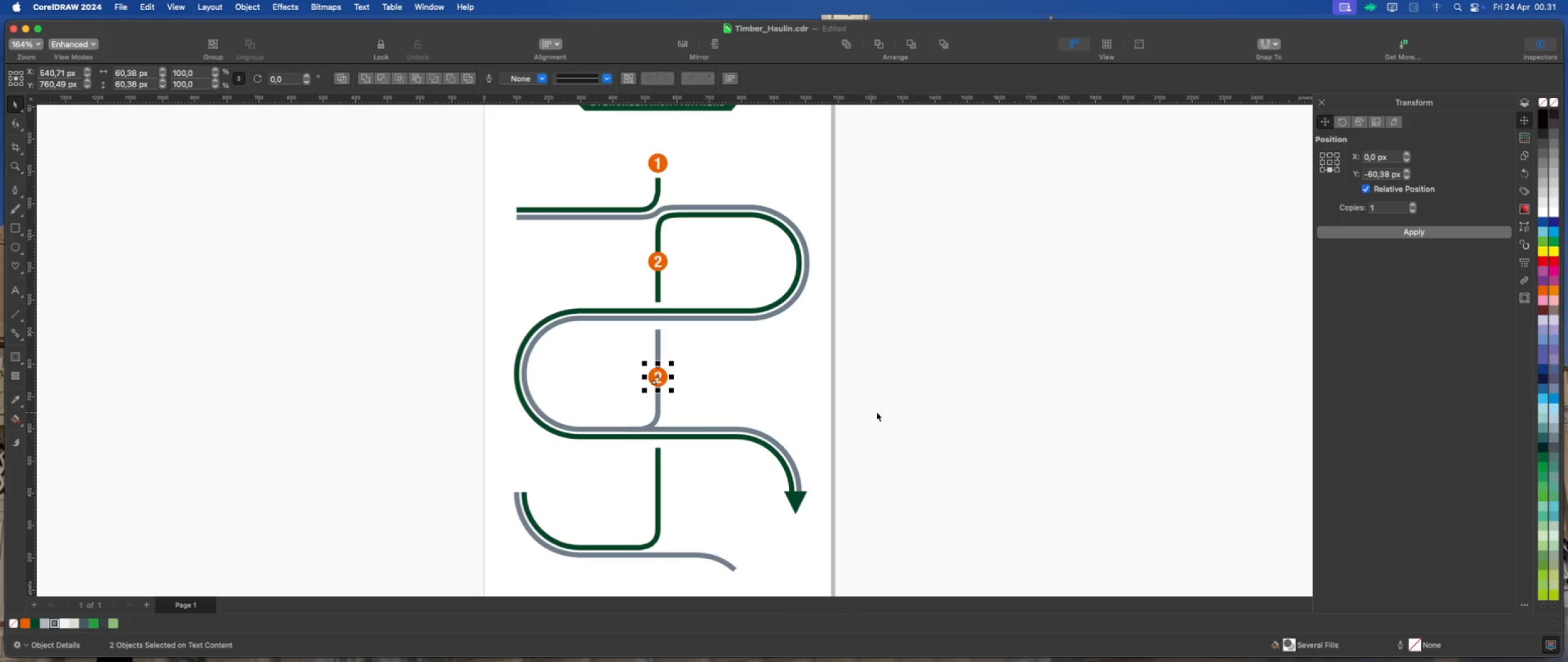 
hold_key(key=ShiftLeft, duration=2.54)
 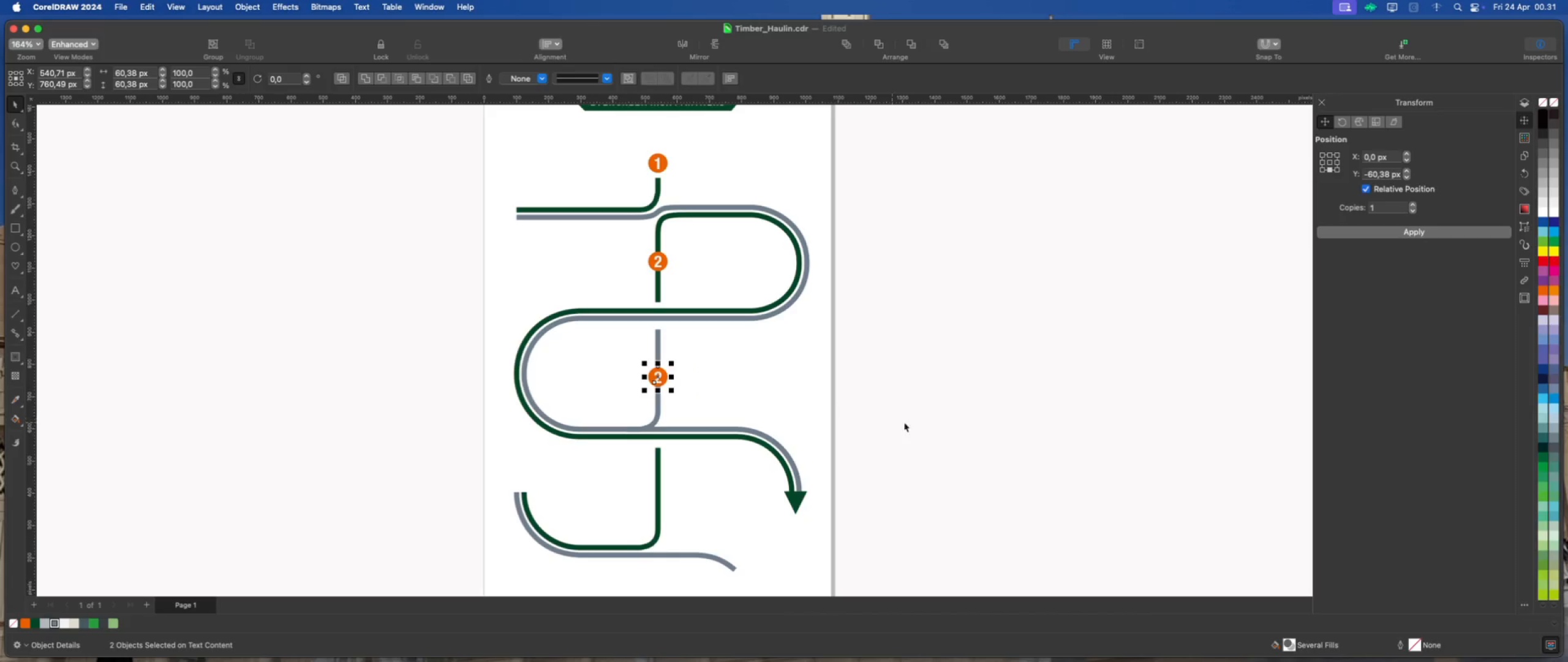 
left_click_drag(start_coordinate=[926, 420], to_coordinate=[918, 419])
 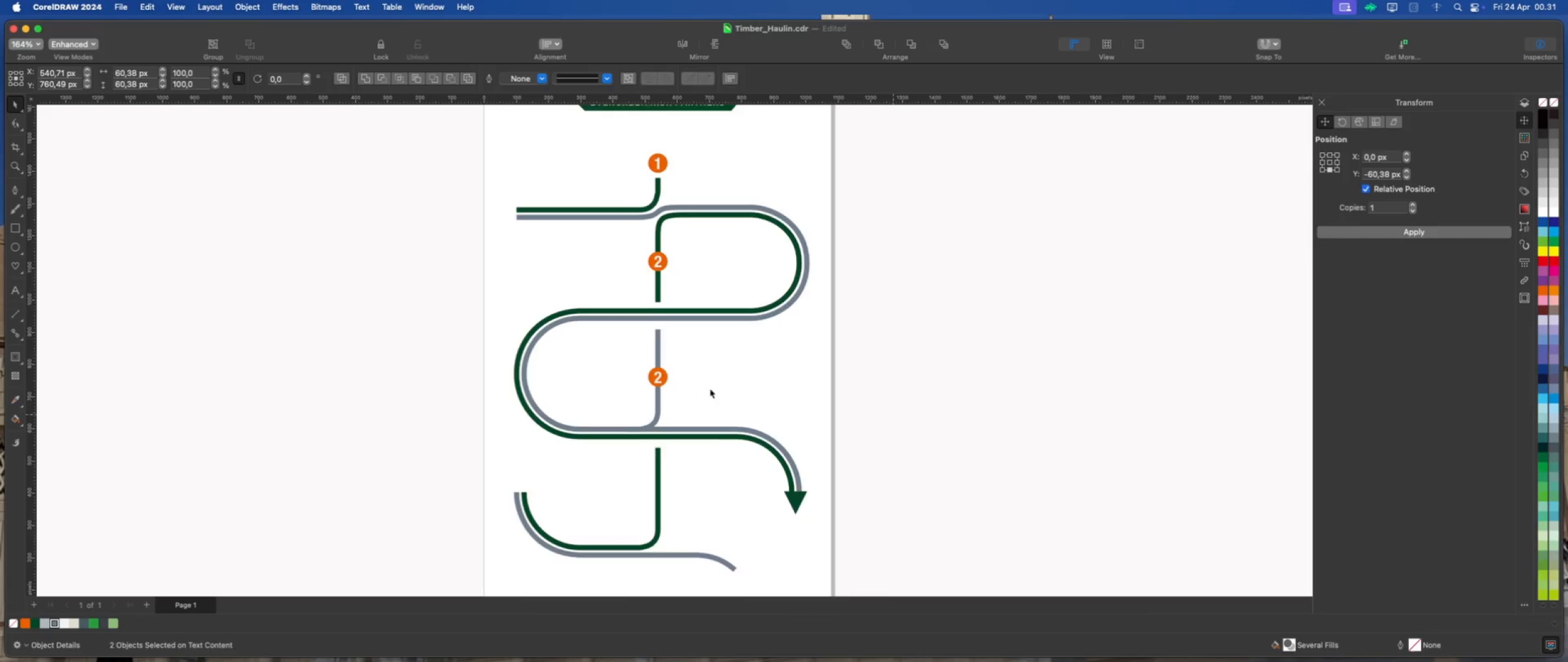 
scroll: coordinate [684, 381], scroll_direction: up, amount: 2.0
 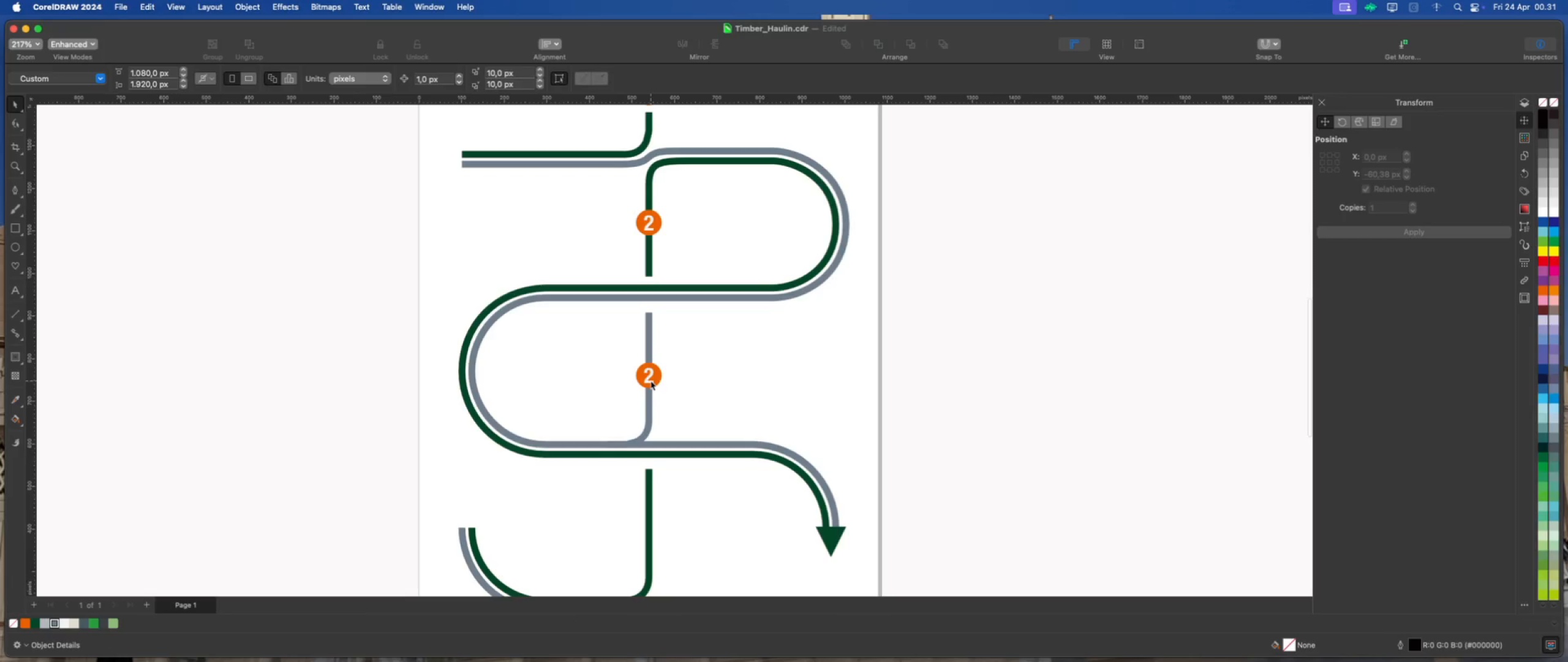 
double_click([650, 381])
 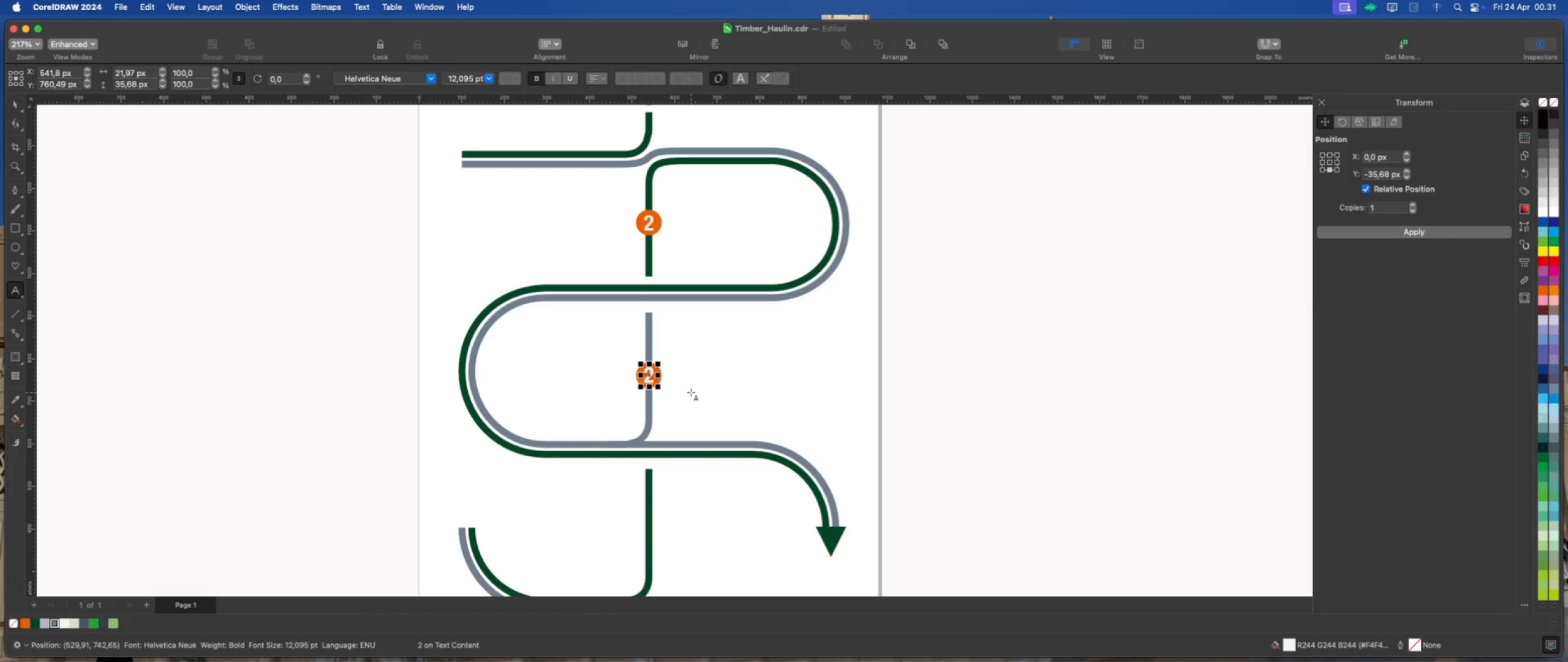 
key(Backspace)
 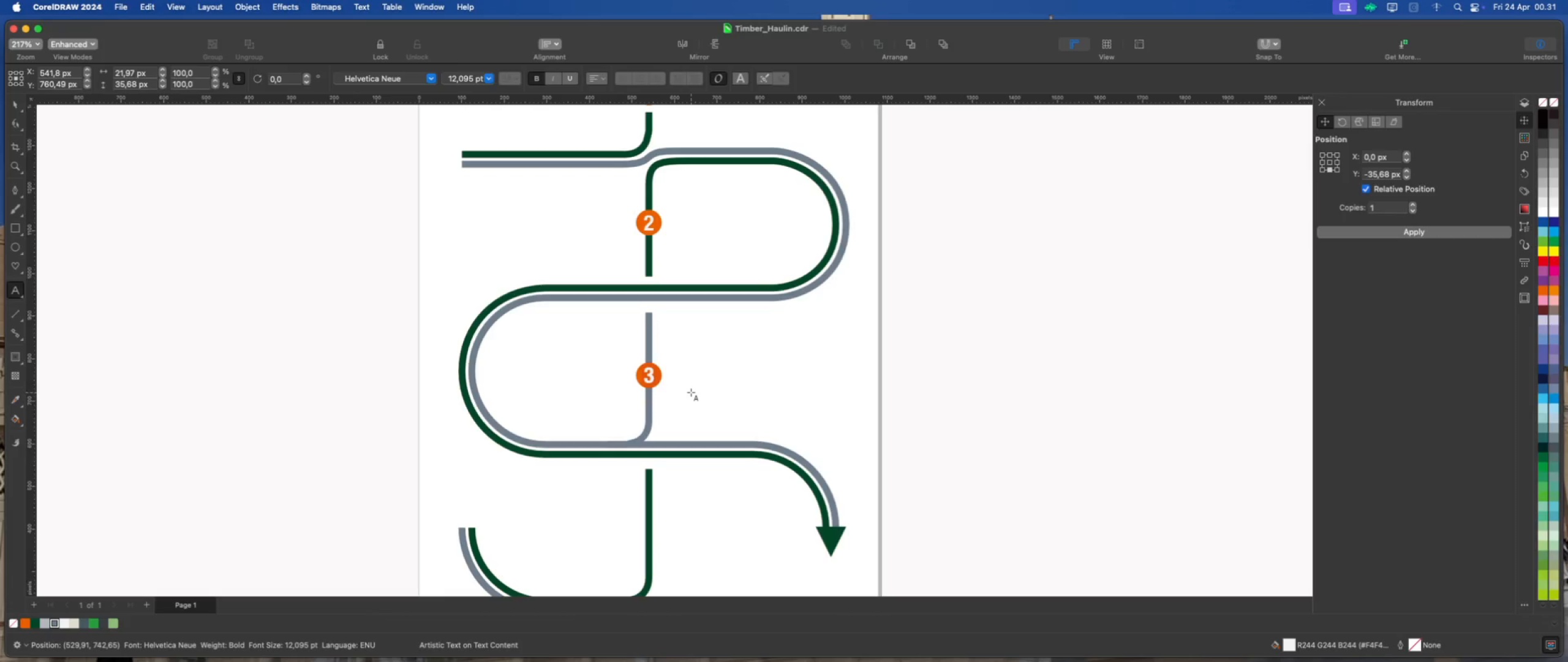 
key(3)
 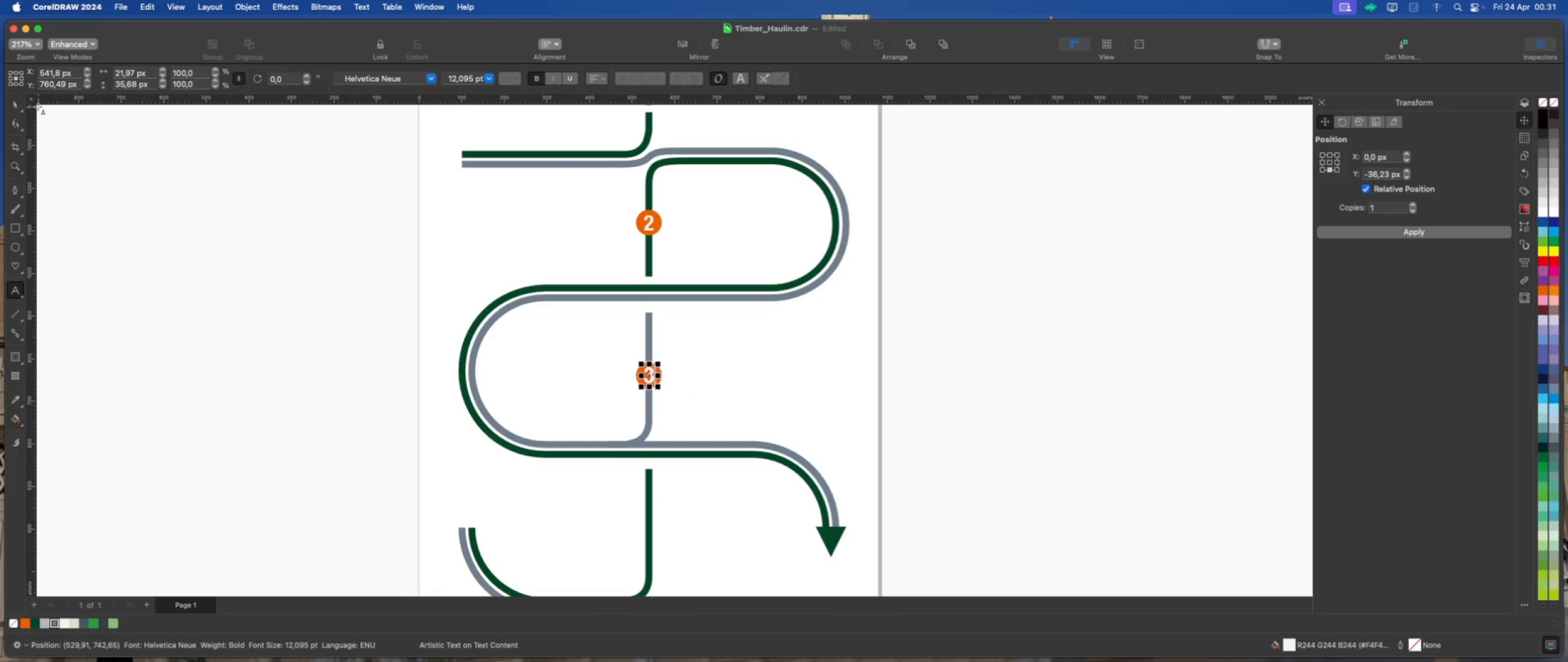 
left_click([15, 102])
 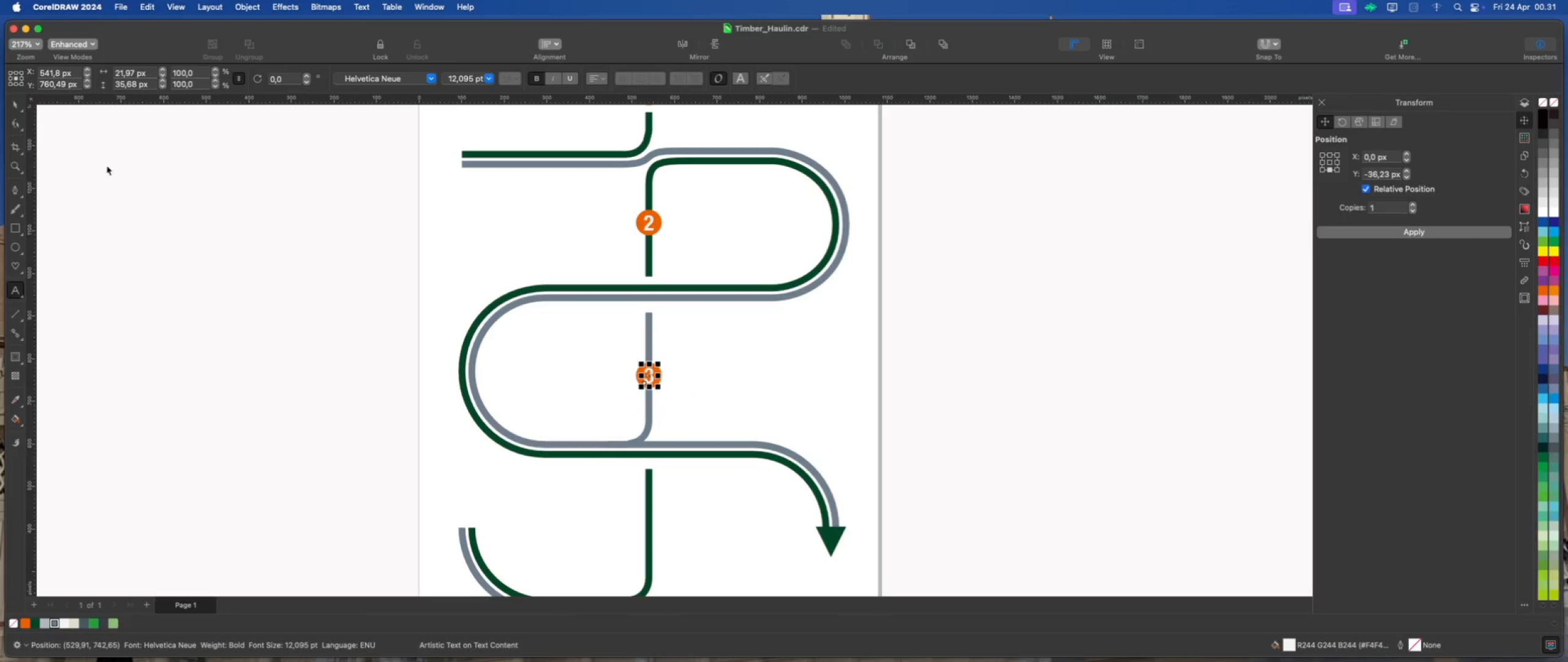 
left_click_drag(start_coordinate=[162, 181], to_coordinate=[178, 186])
 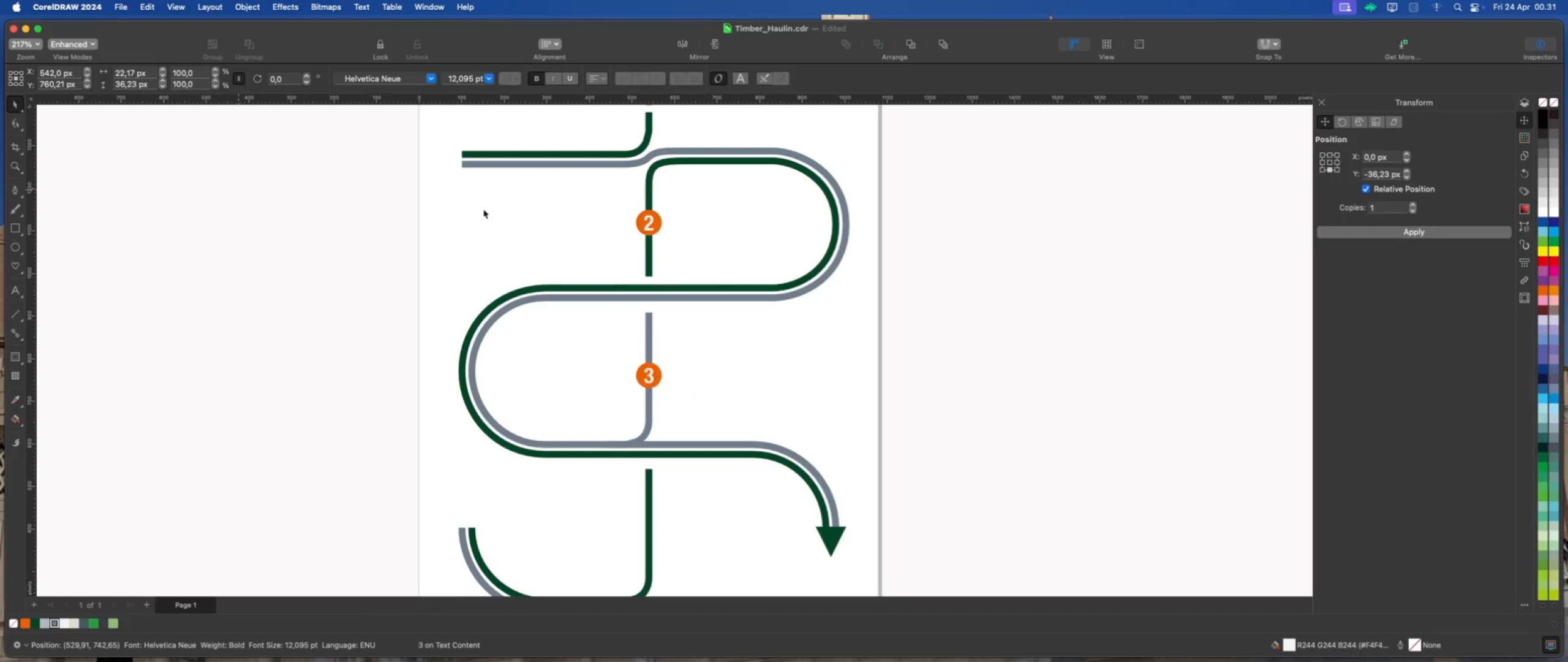 
left_click_drag(start_coordinate=[881, 322], to_coordinate=[581, 371])
 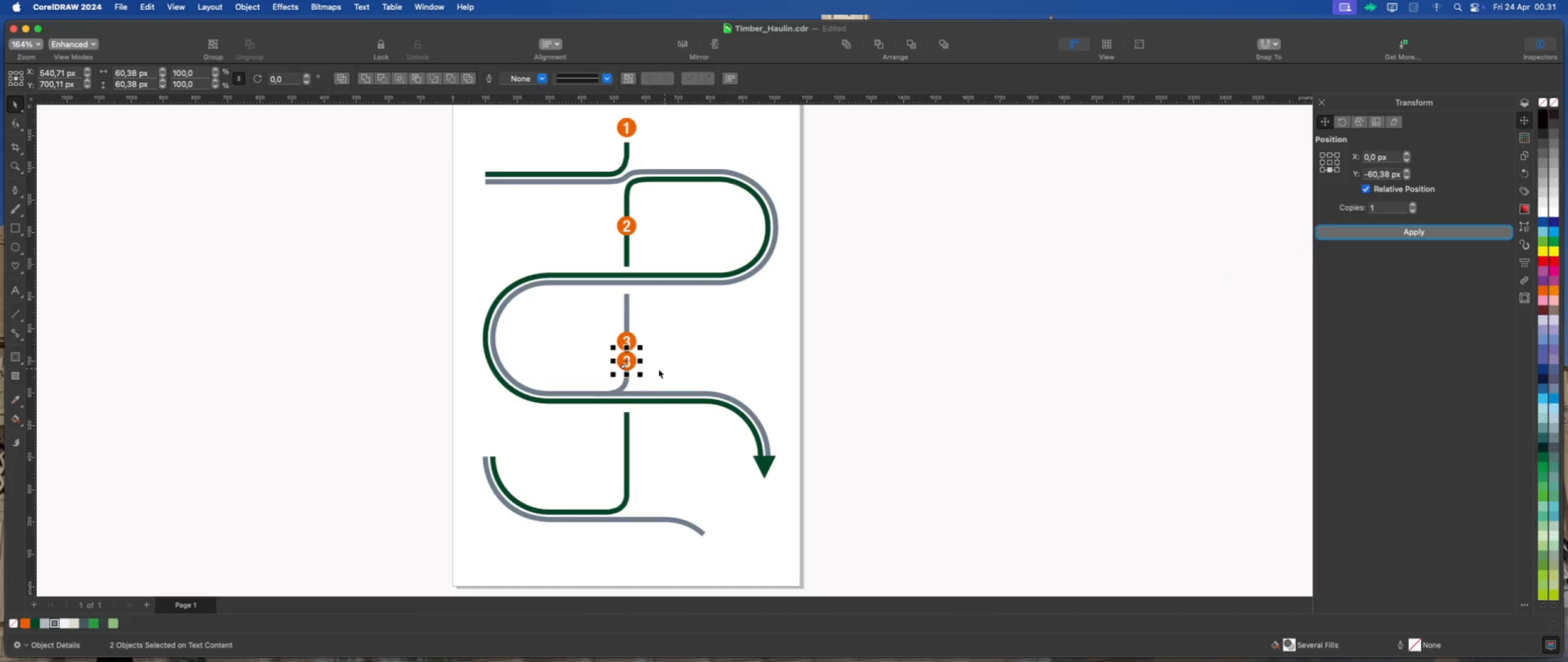 
scroll: coordinate [563, 238], scroll_direction: down, amount: 2.0
 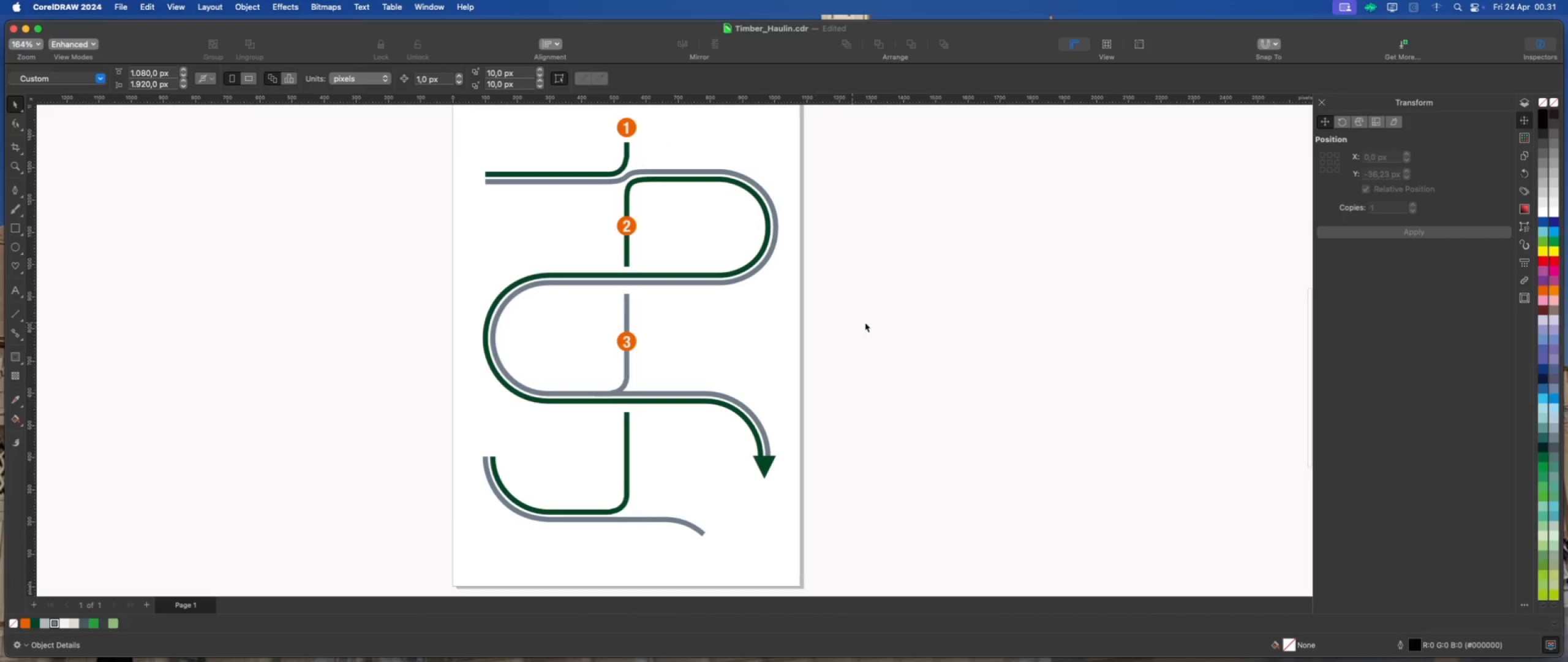 
left_click_drag(start_coordinate=[625, 359], to_coordinate=[623, 459])
 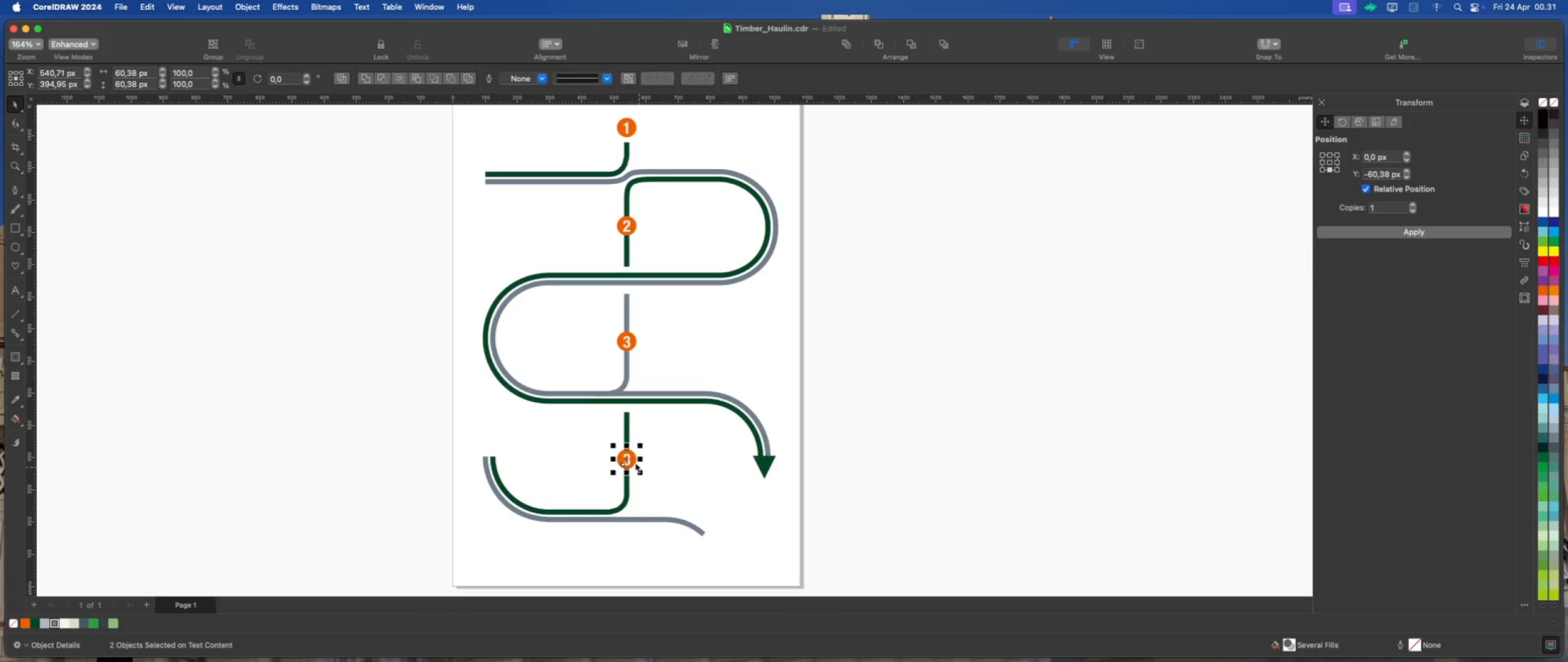 
hold_key(key=ShiftLeft, duration=3.23)
 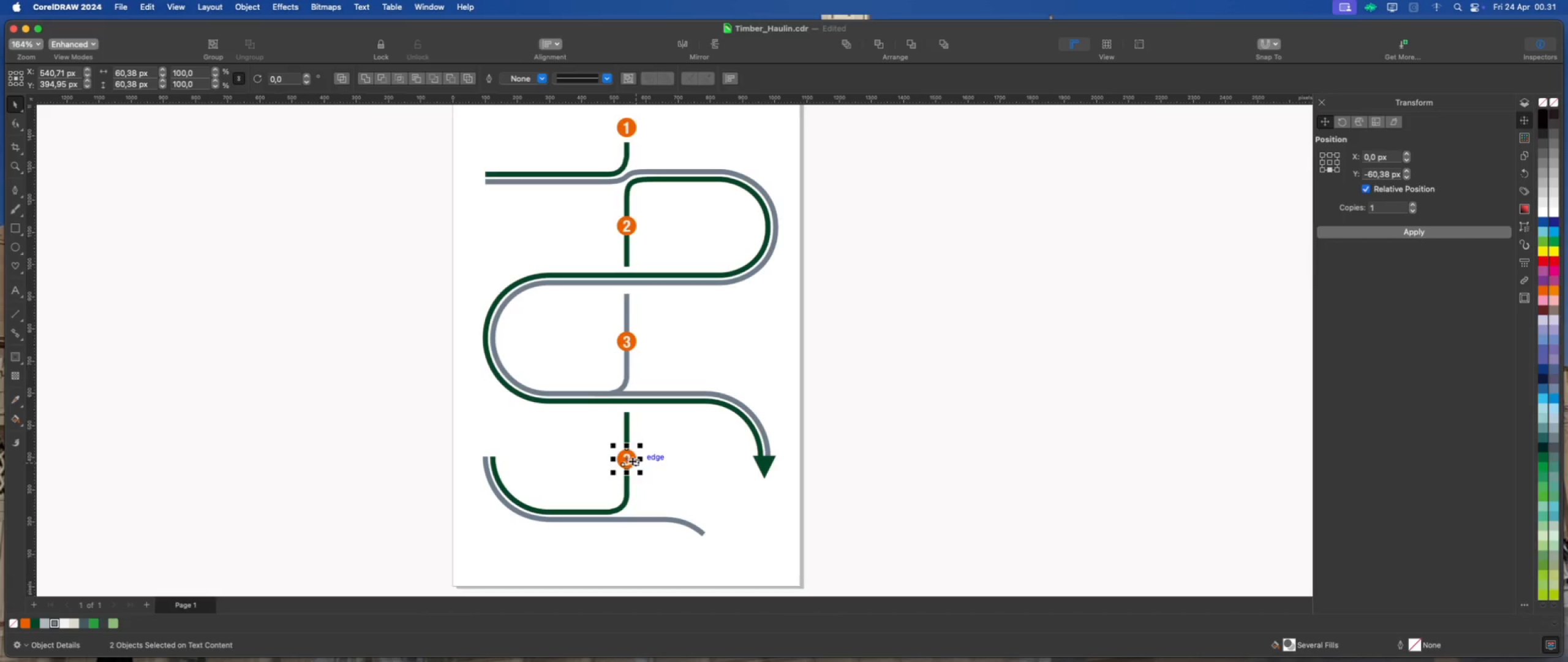 
left_click([680, 471])
 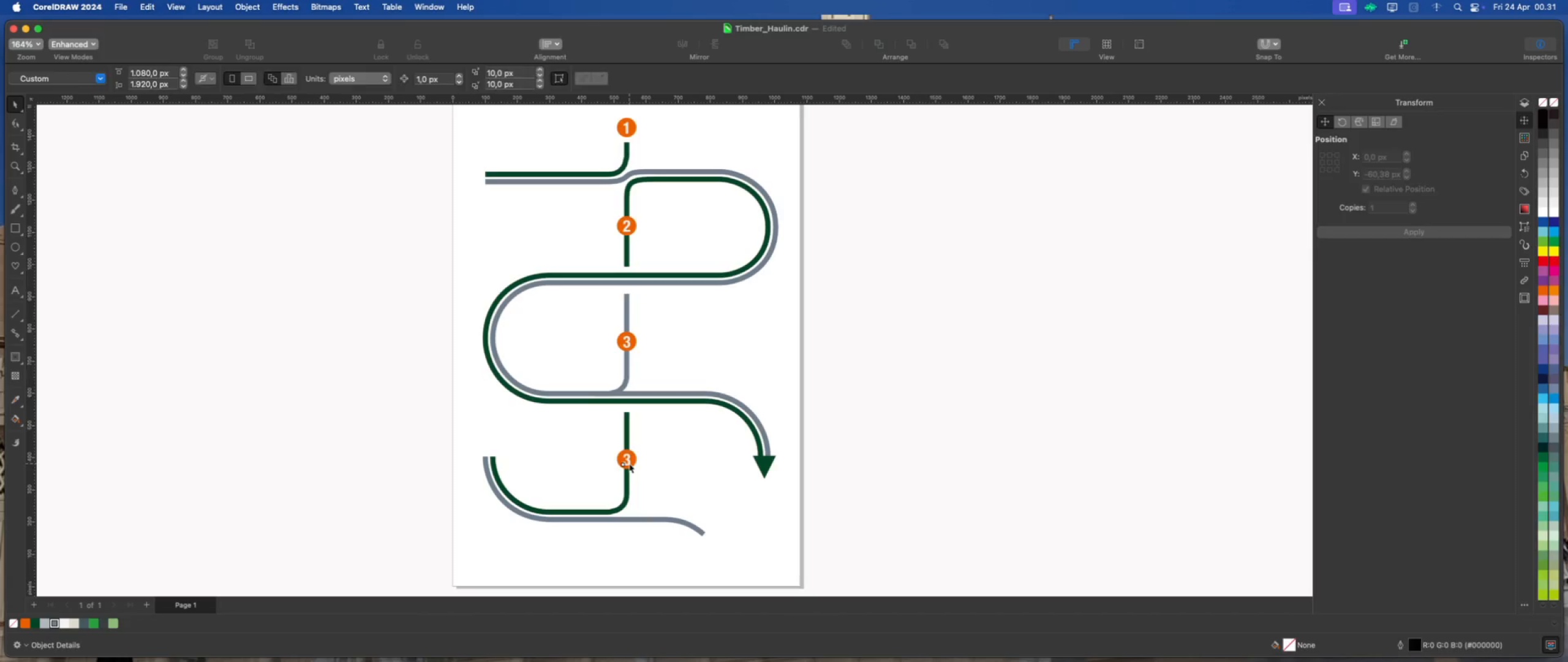 
double_click([629, 463])
 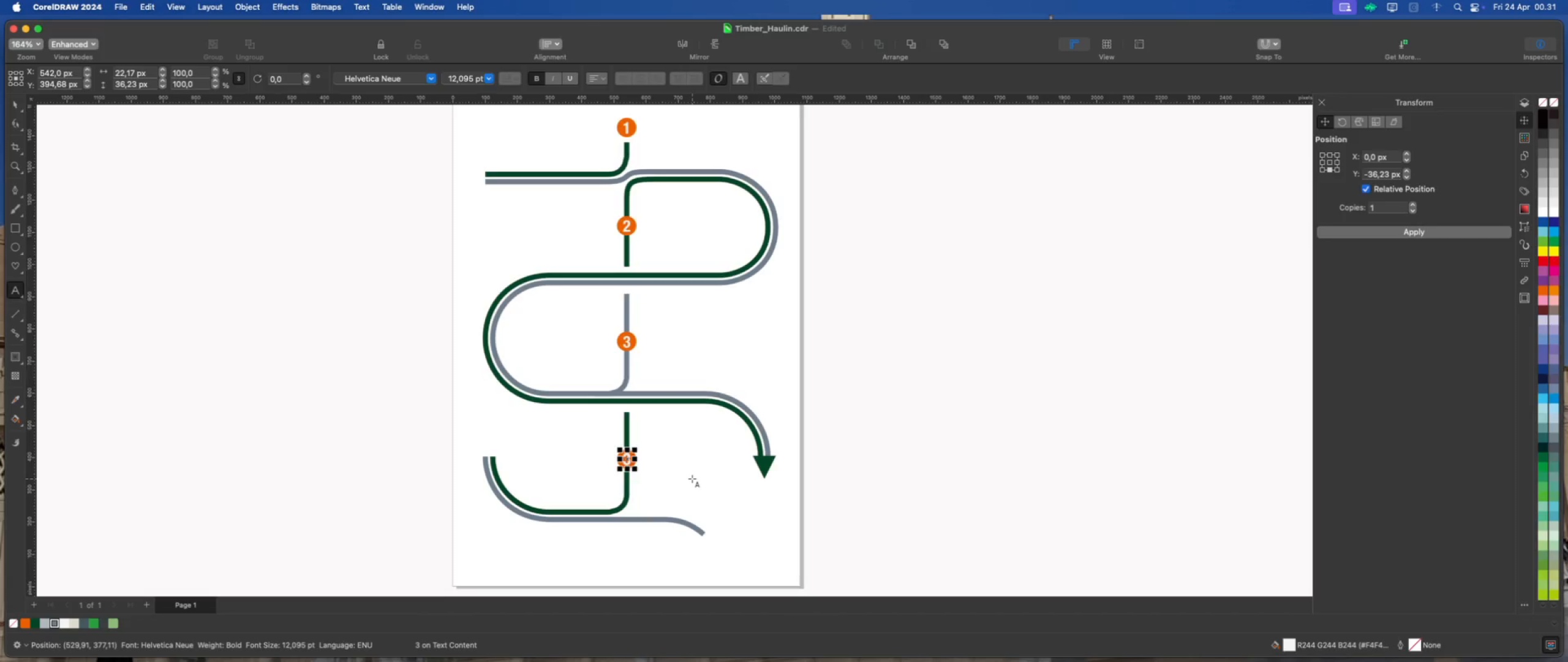 
key(Backspace)
 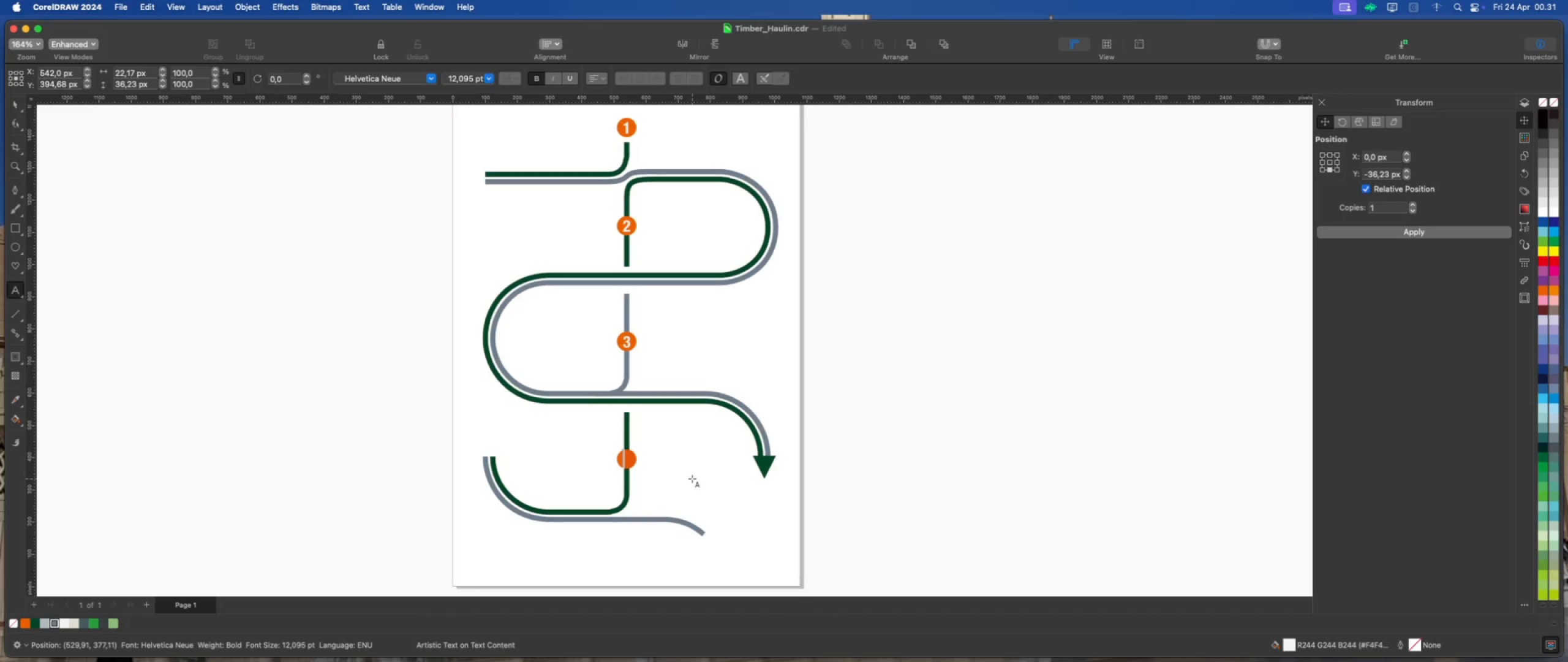 
key(4)
 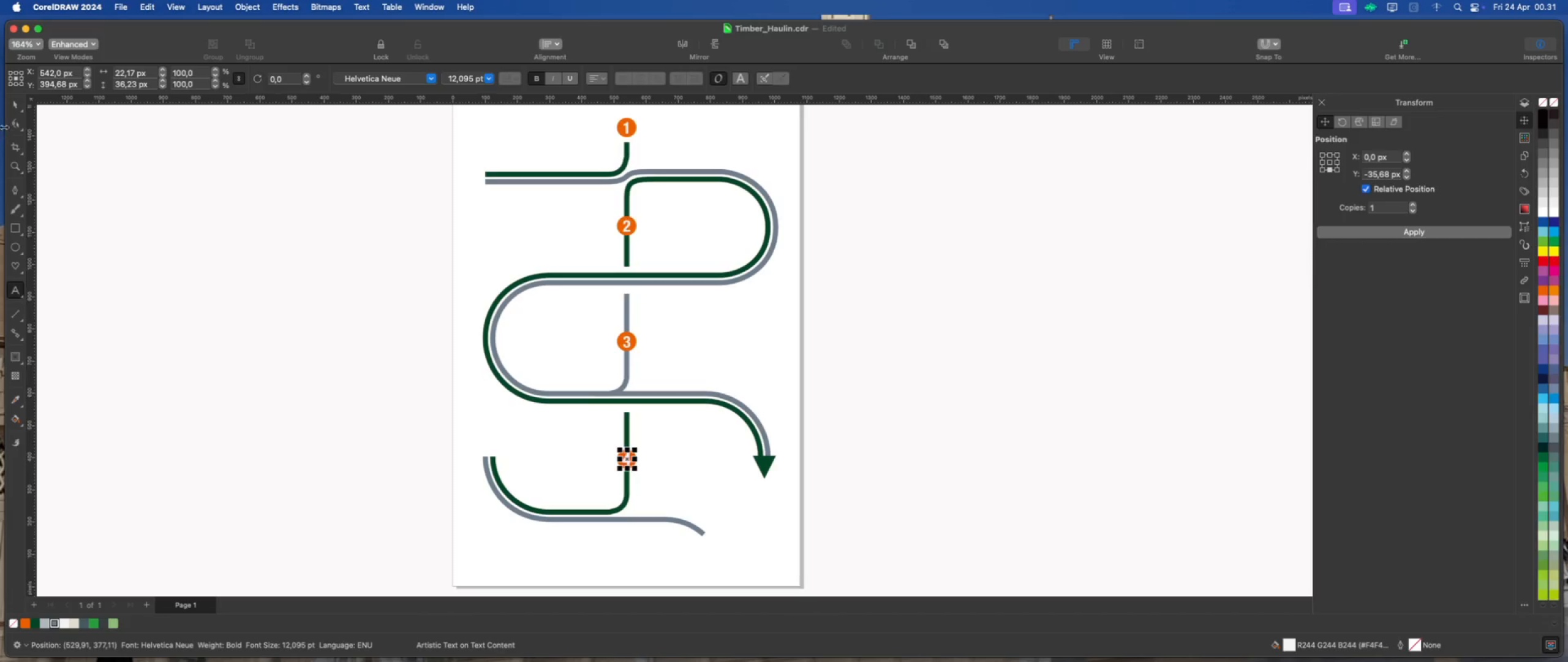 
left_click([13, 102])
 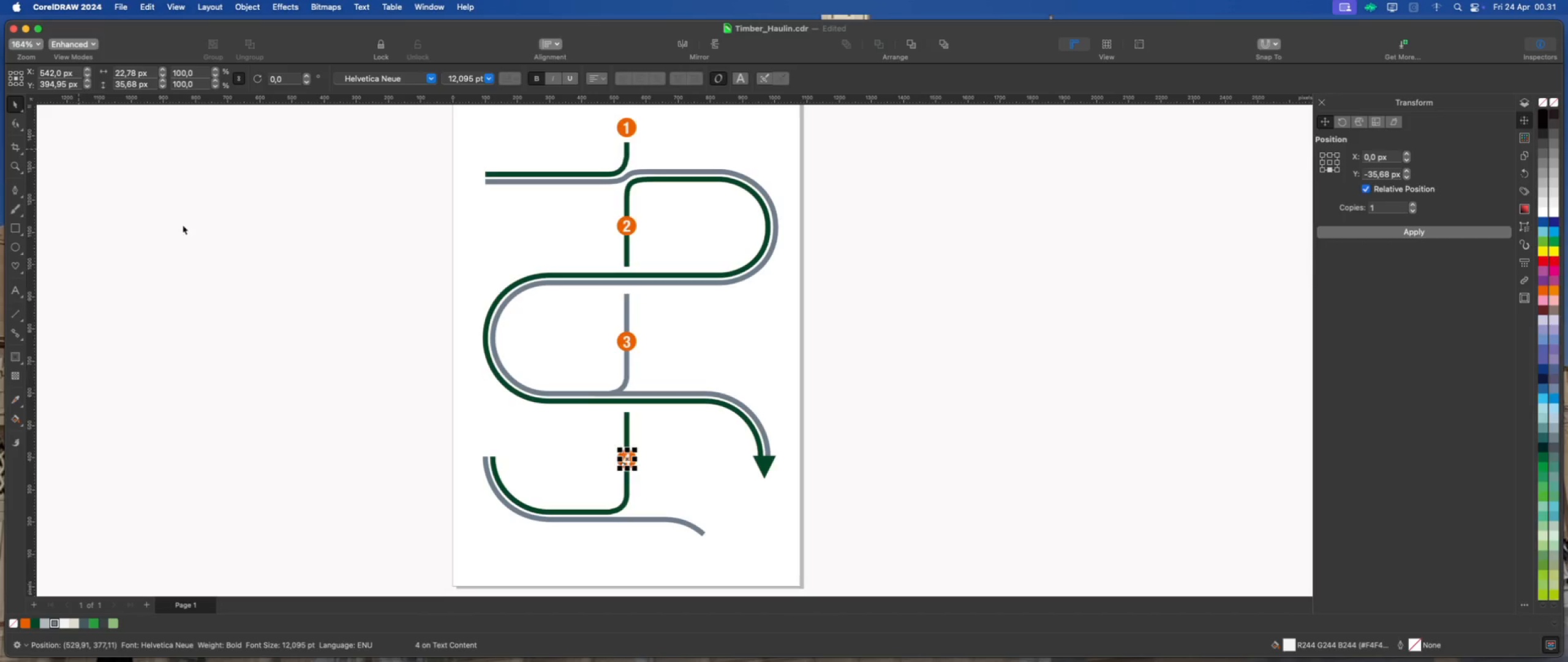 
left_click_drag(start_coordinate=[210, 252], to_coordinate=[228, 253])
 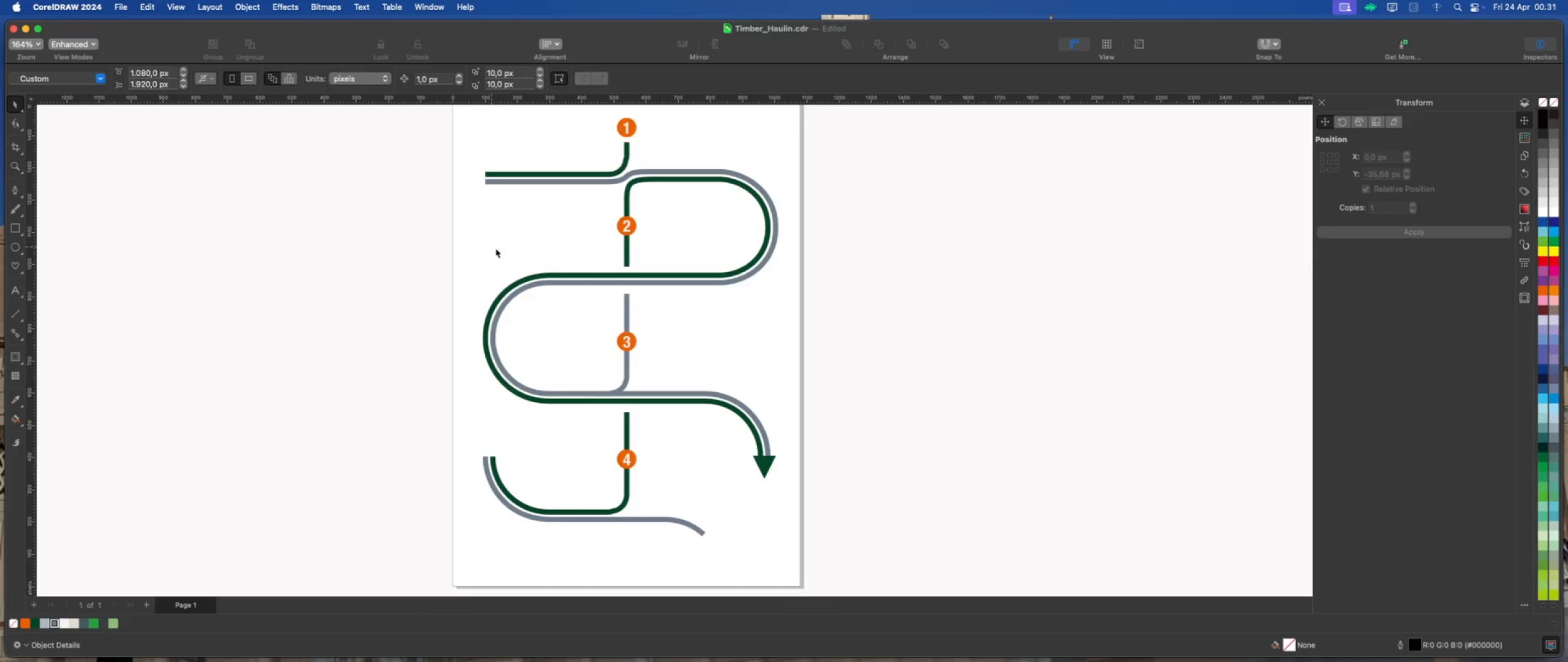 
scroll: coordinate [582, 373], scroll_direction: down, amount: 2.0
 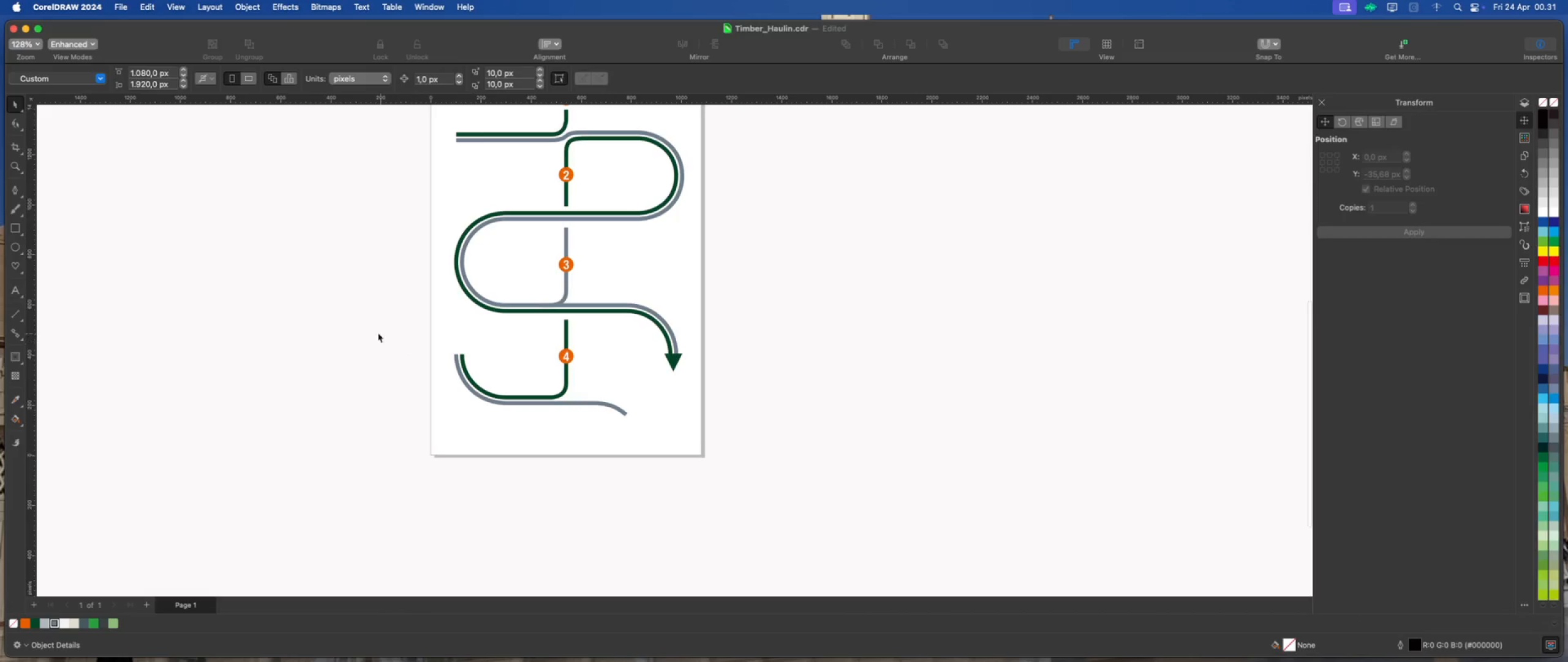 
left_click_drag(start_coordinate=[369, 332], to_coordinate=[599, 370])
 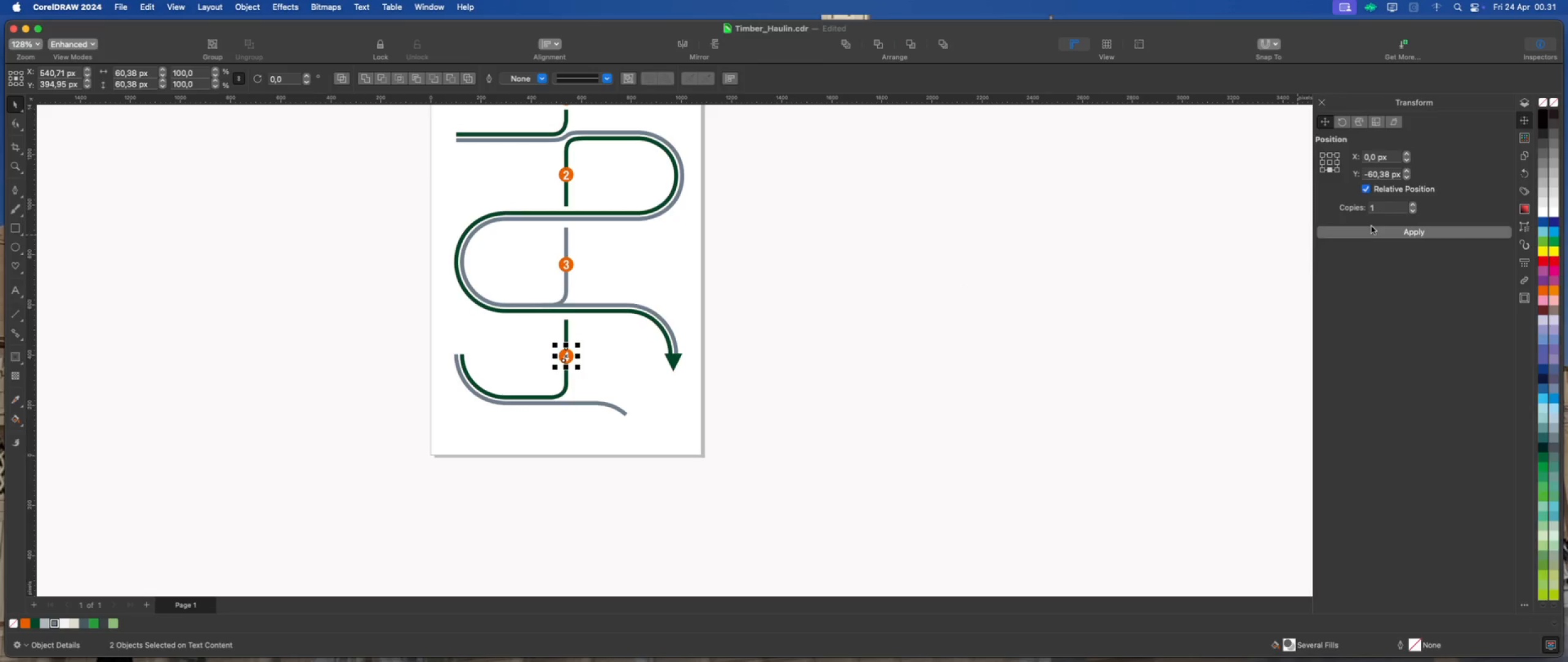 
left_click([1369, 232])
 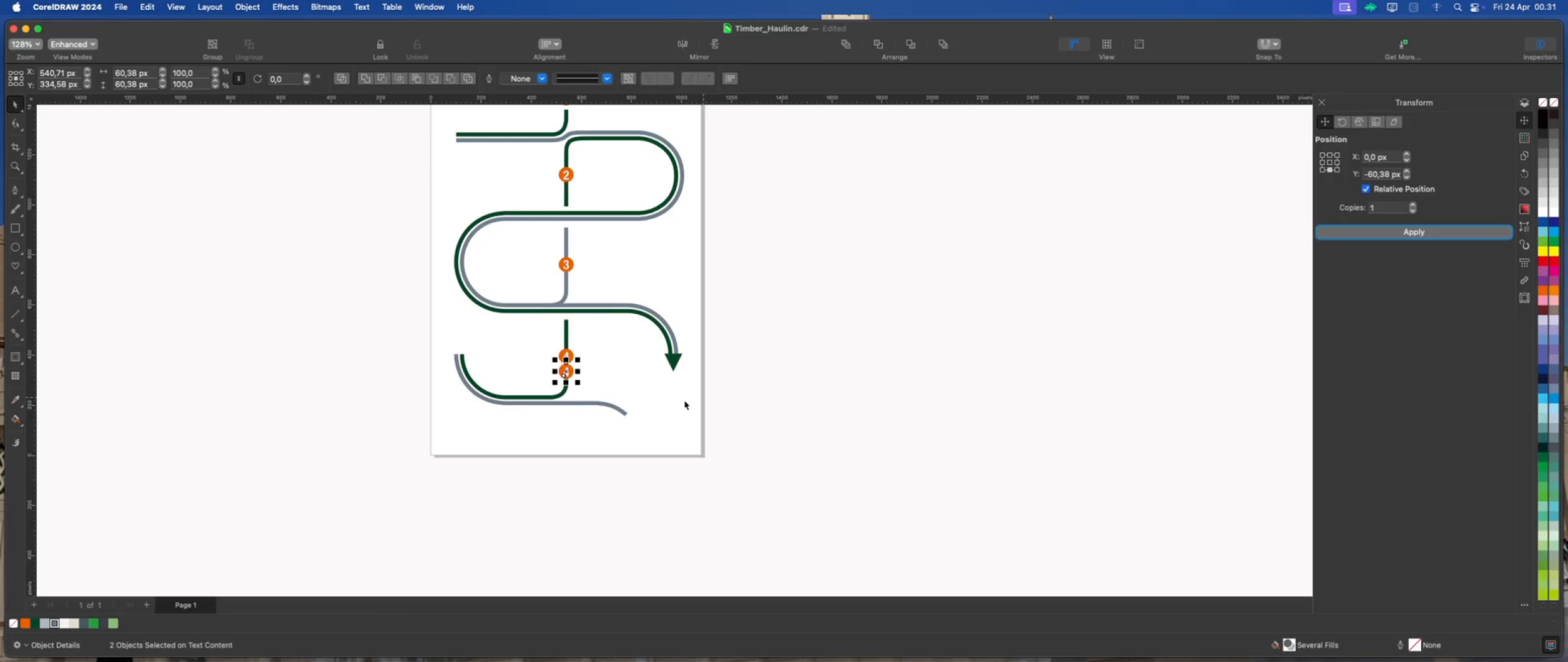 
scroll: coordinate [512, 393], scroll_direction: up, amount: 5.0
 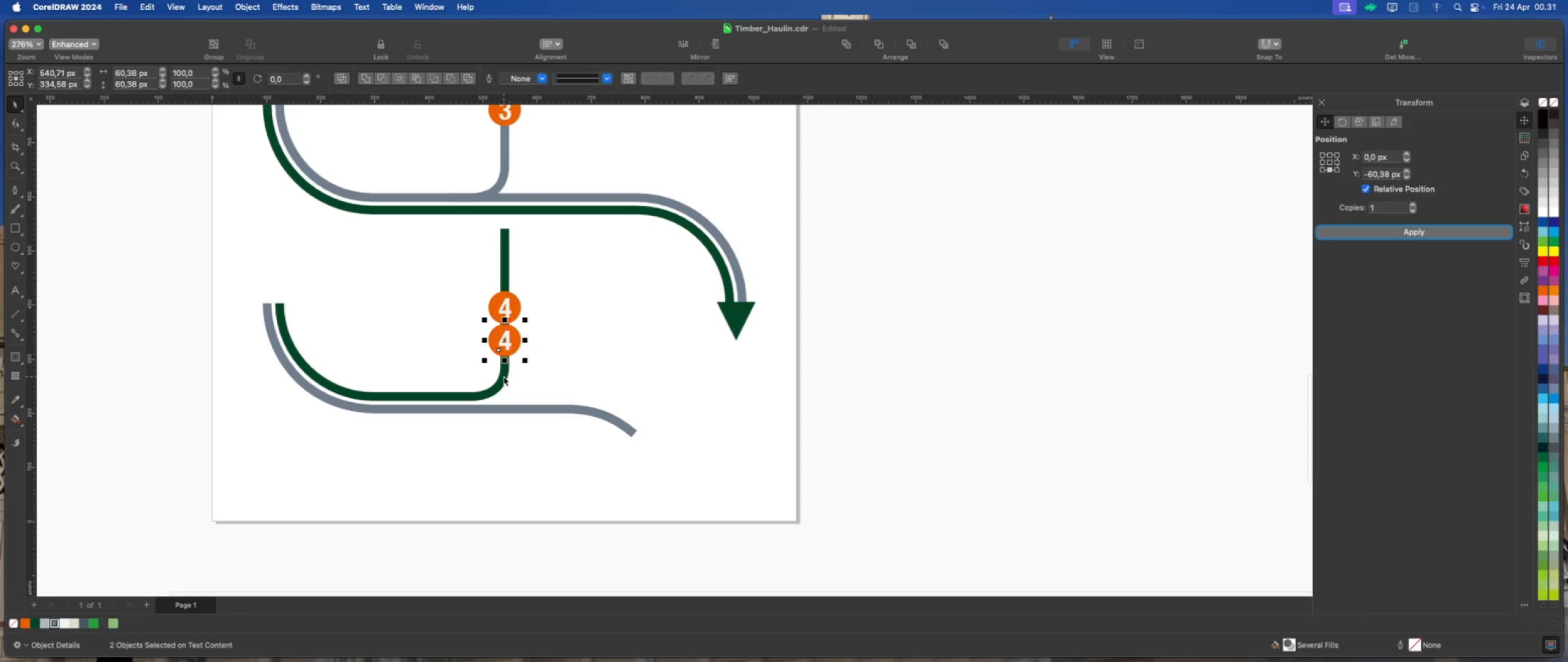 
scroll: coordinate [687, 414], scroll_direction: down, amount: 4.0
 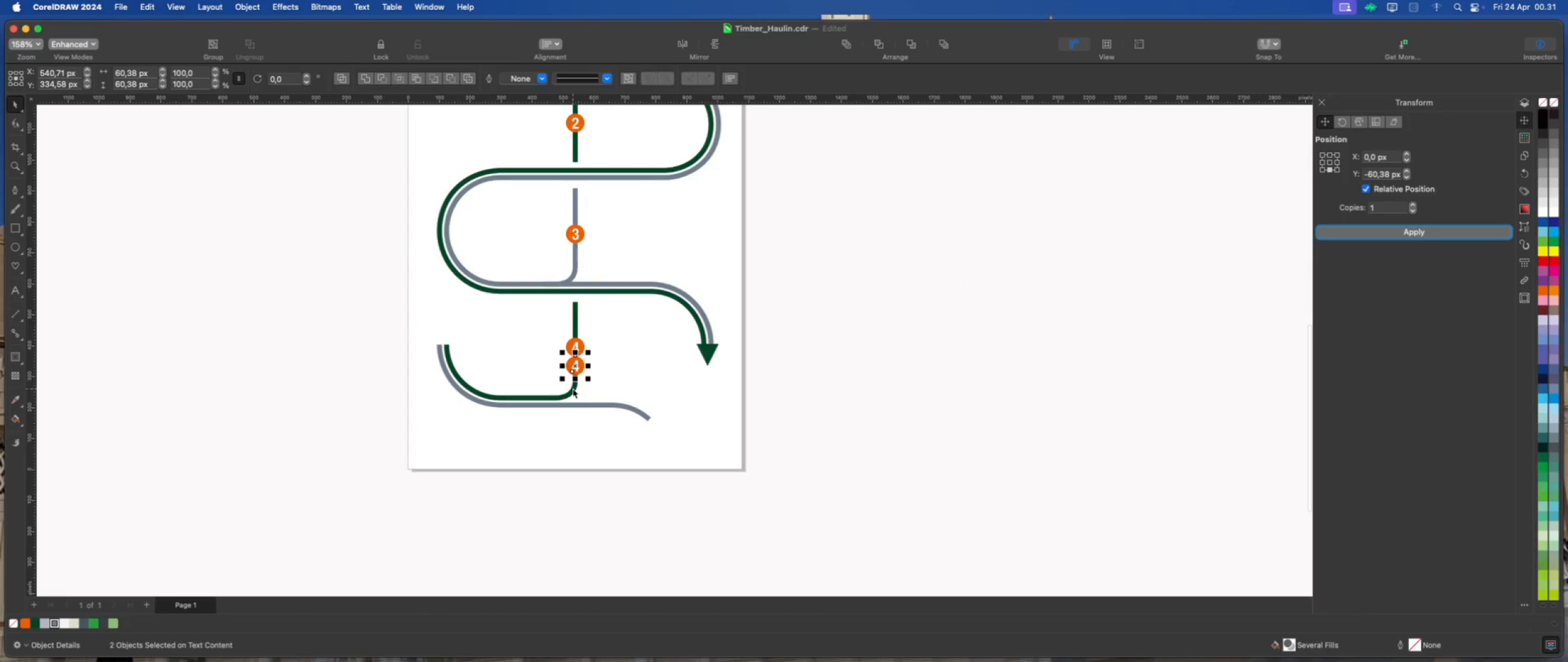 
left_click([858, 430])
 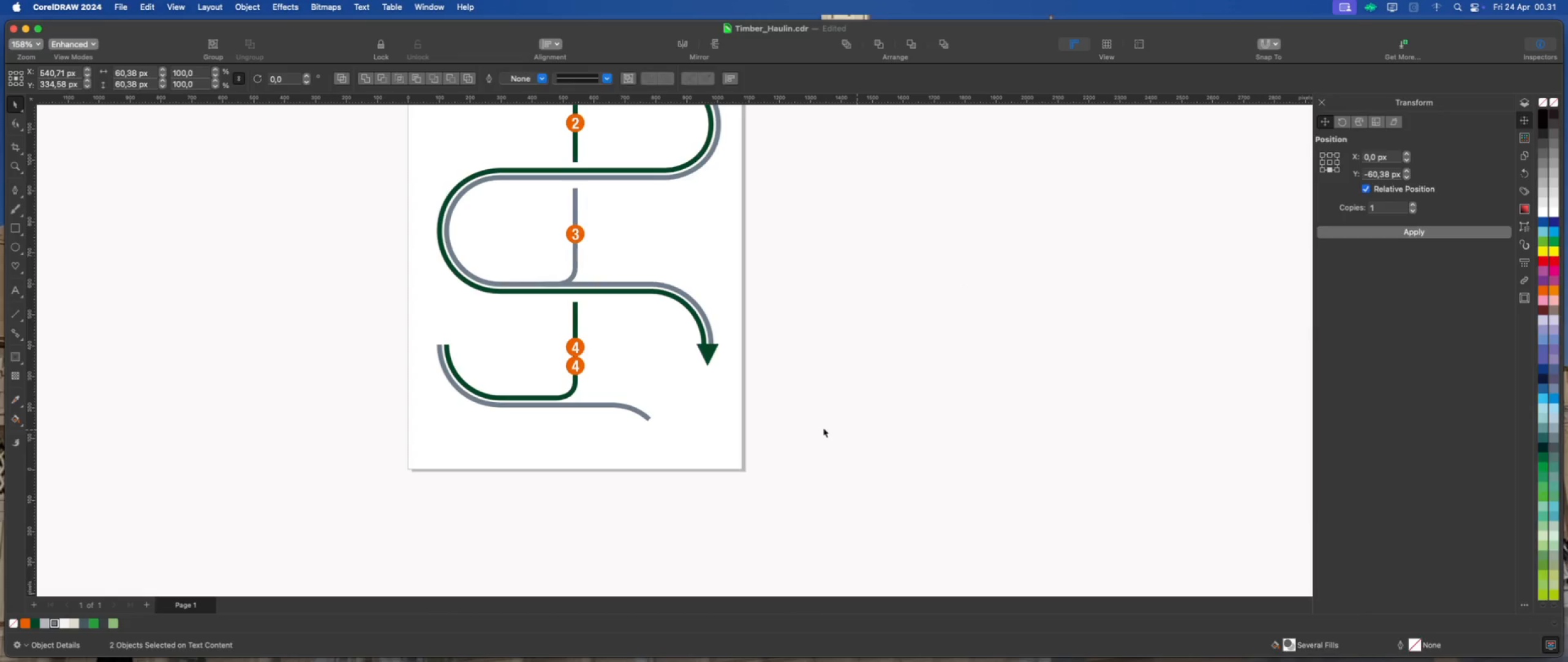 
scroll: coordinate [771, 438], scroll_direction: down, amount: 2.0
 